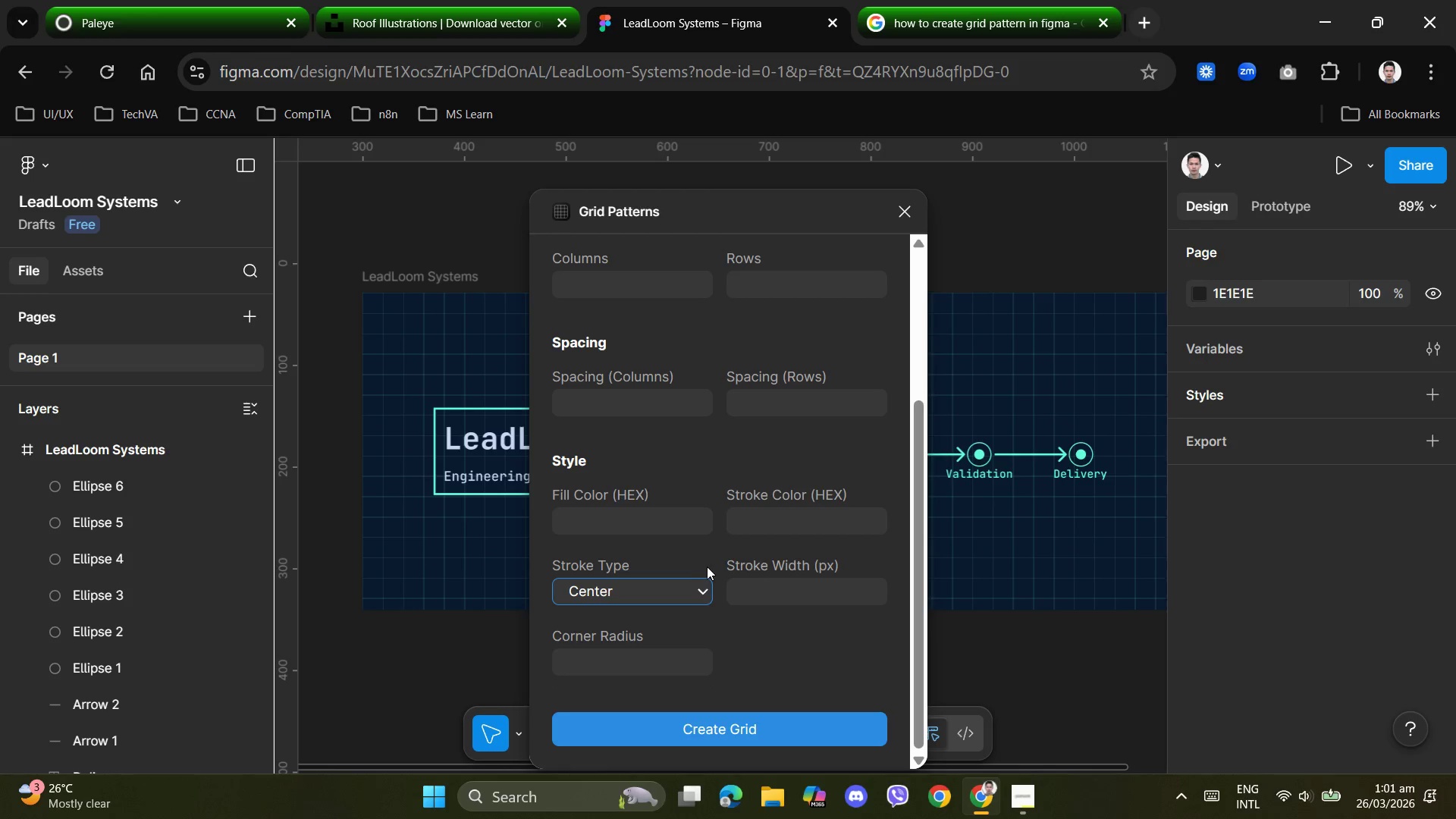 
scroll: coordinate [708, 561], scroll_direction: up, amount: 3.0
 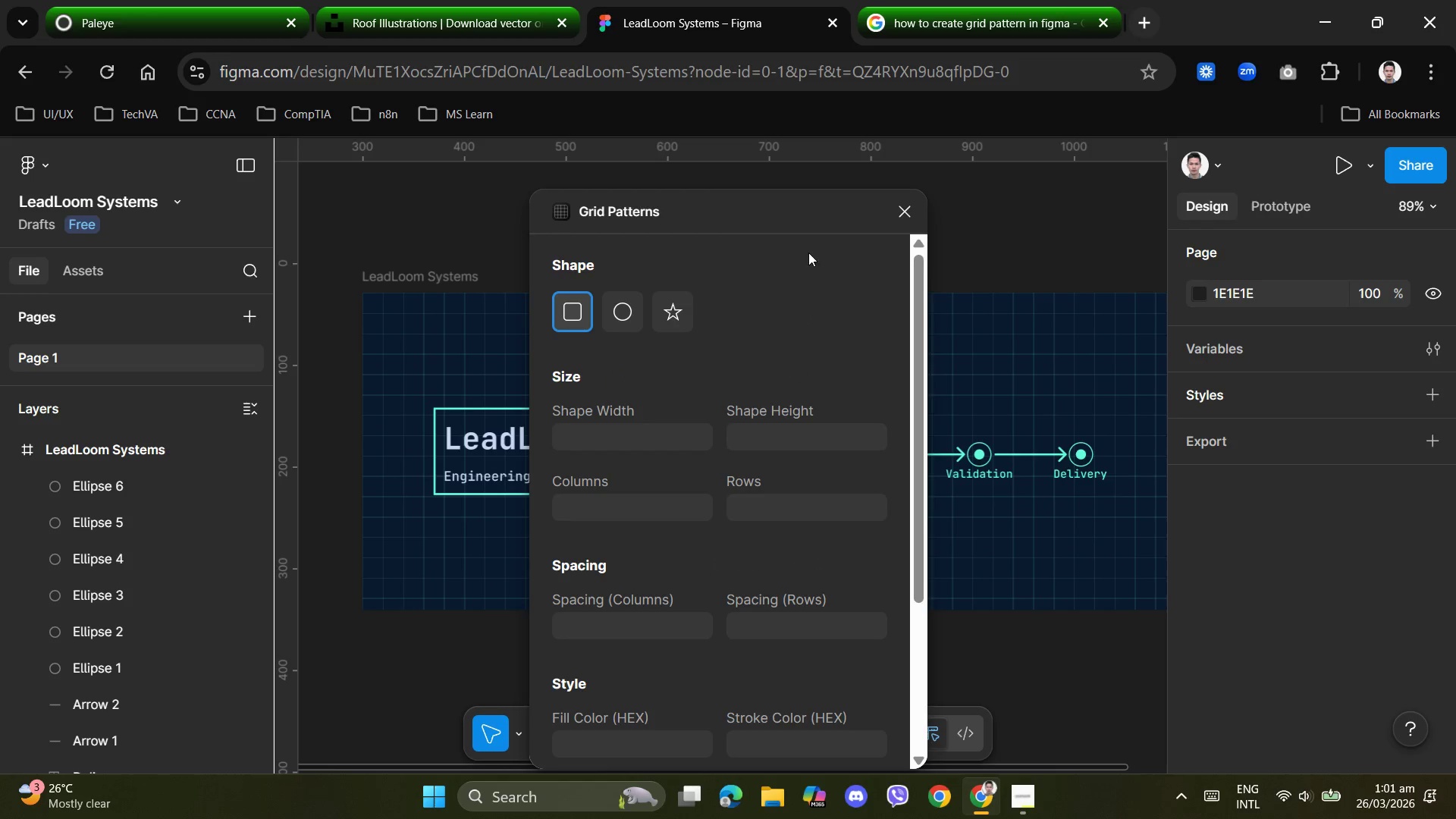 
left_click([910, 205])
 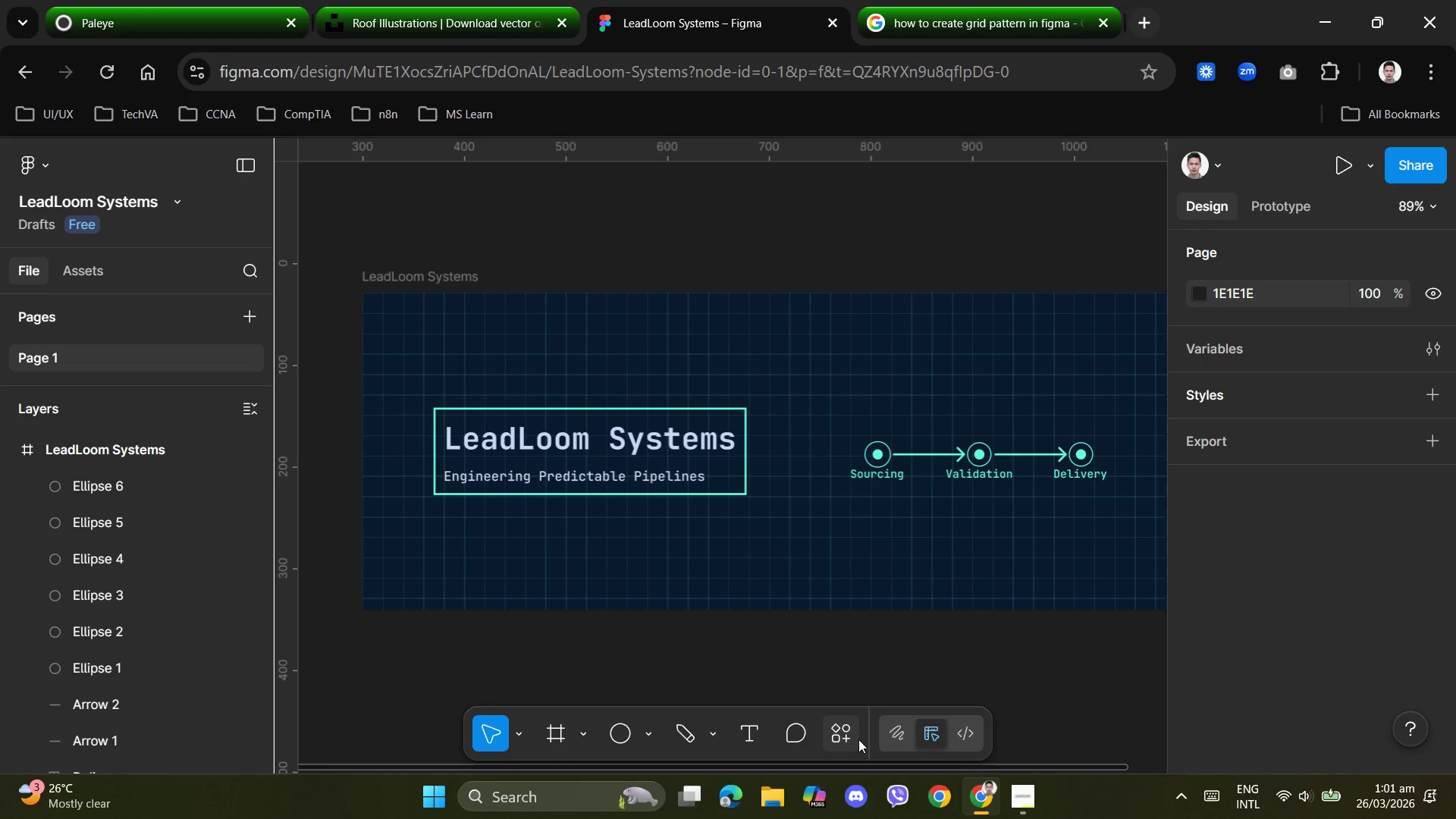 
left_click([843, 734])
 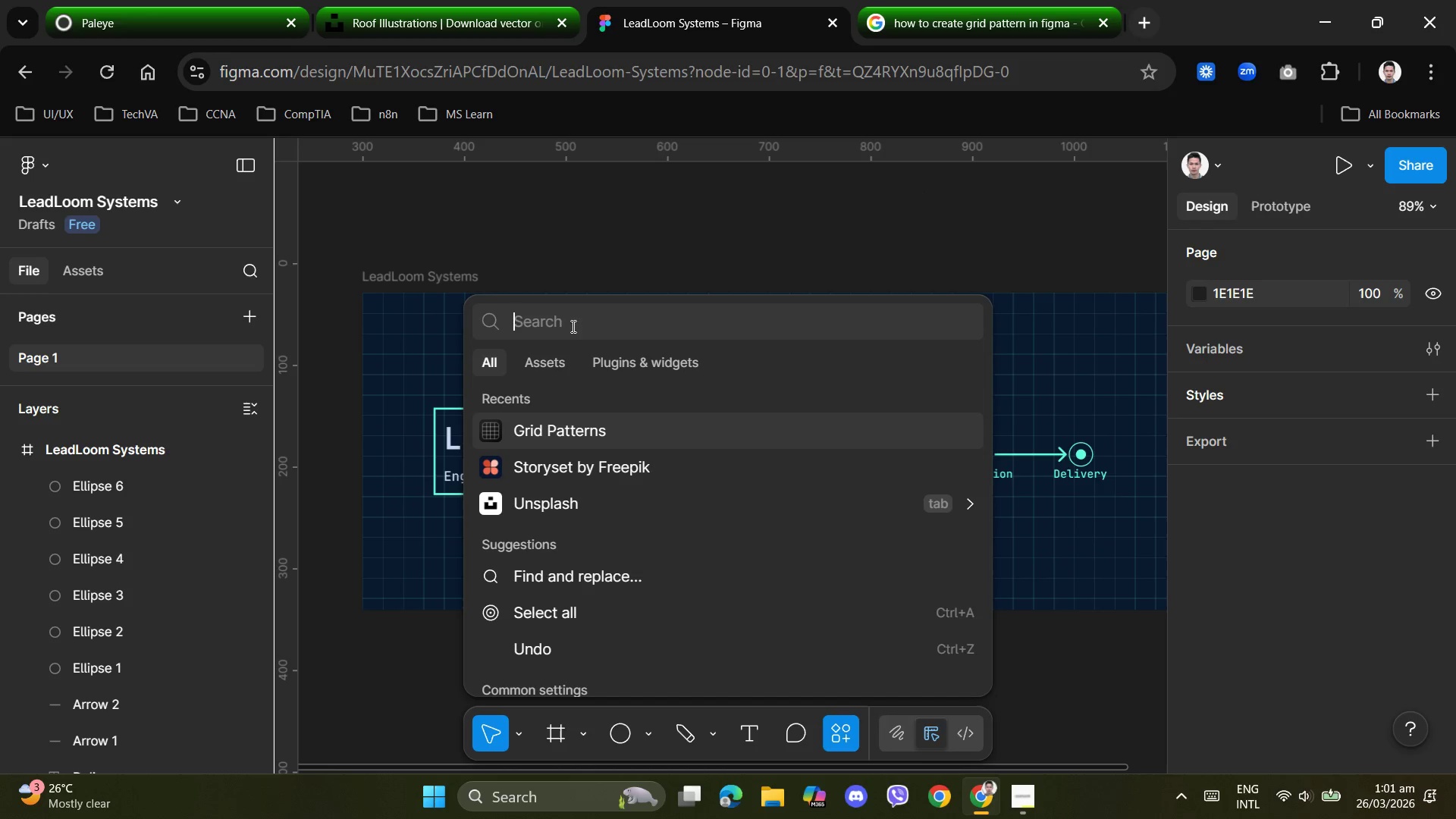 
left_click([657, 363])
 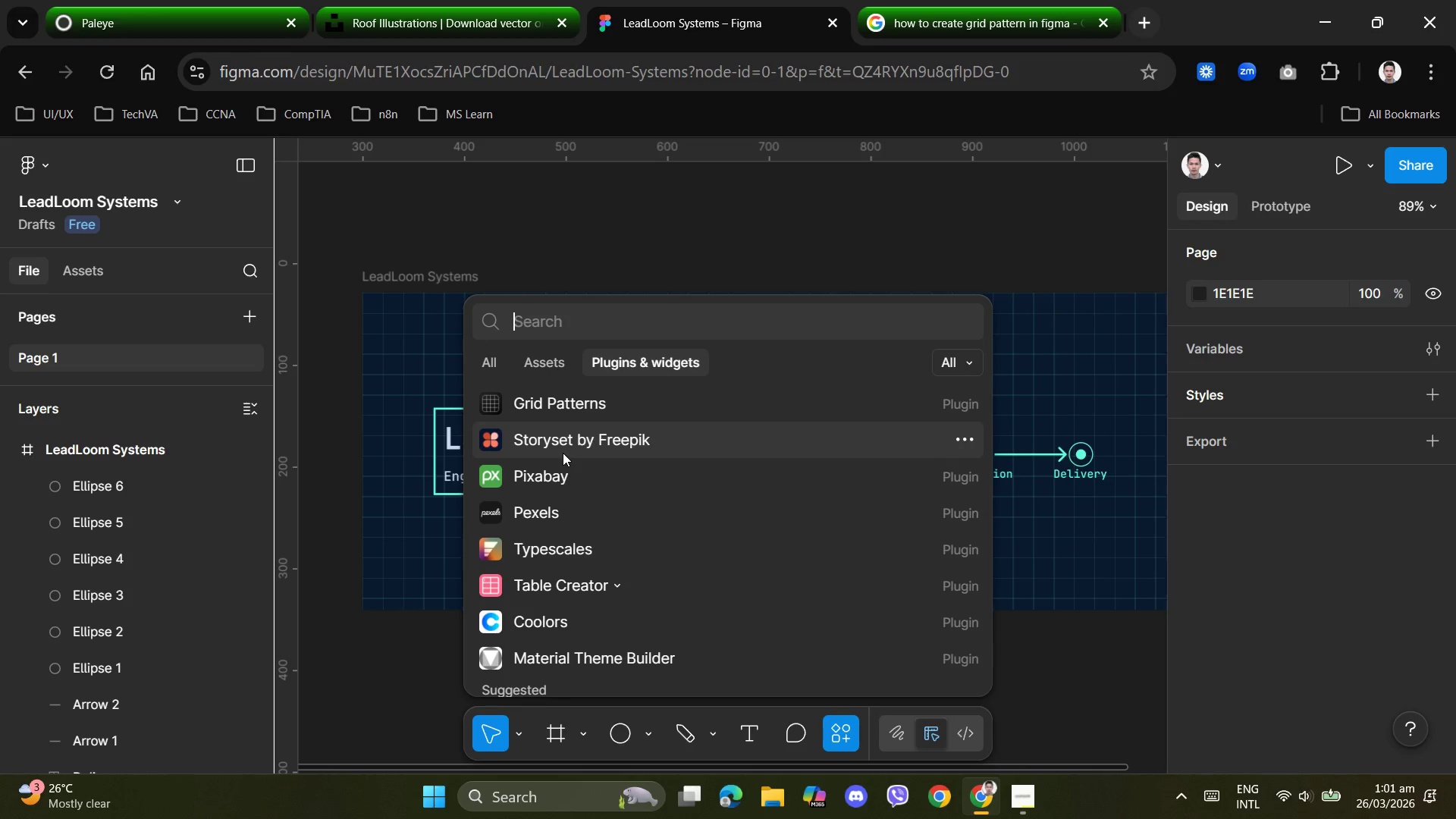 
type(grid)
 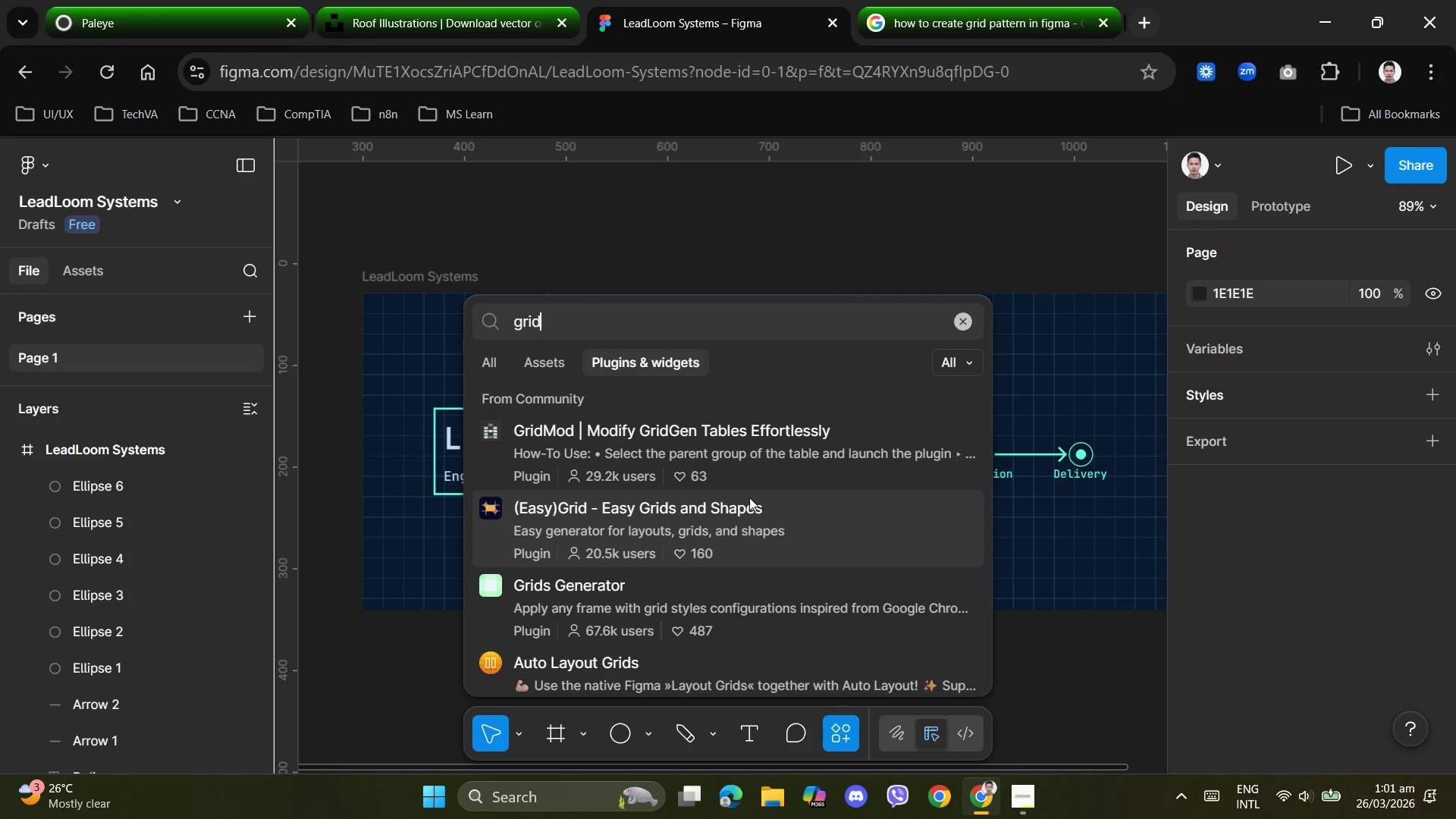 
wait(7.06)
 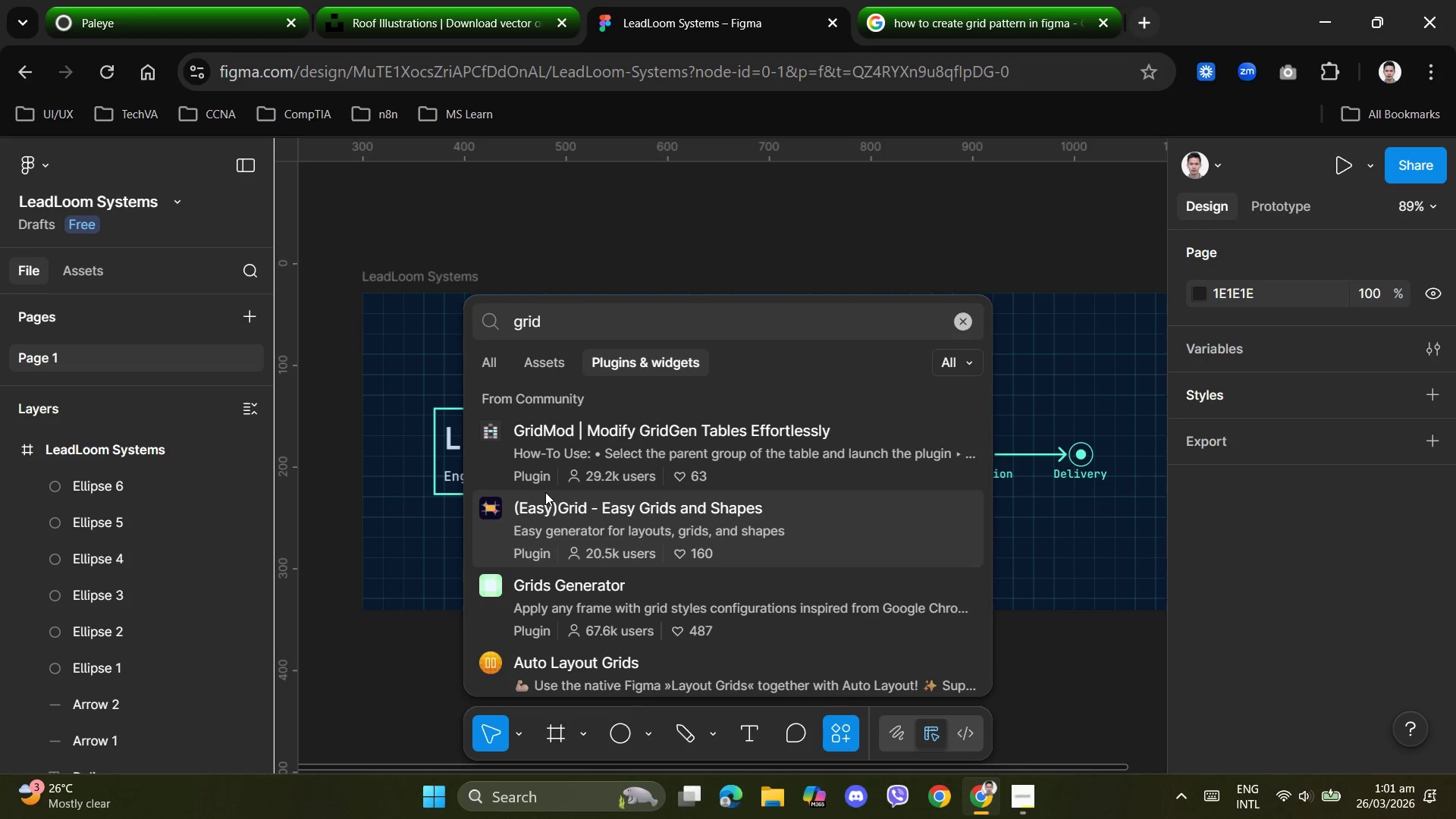 
left_click([720, 519])
 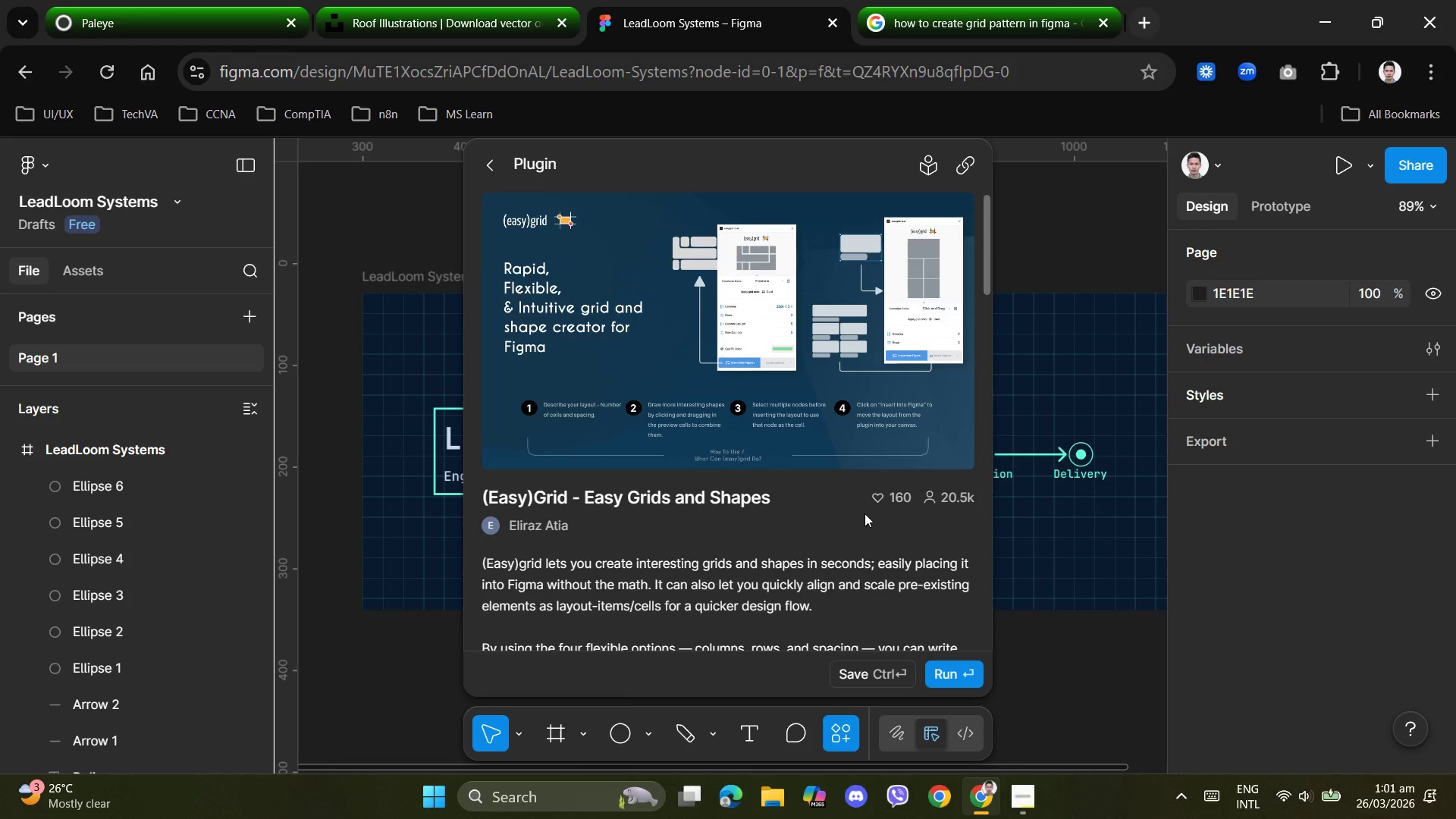 
wait(7.31)
 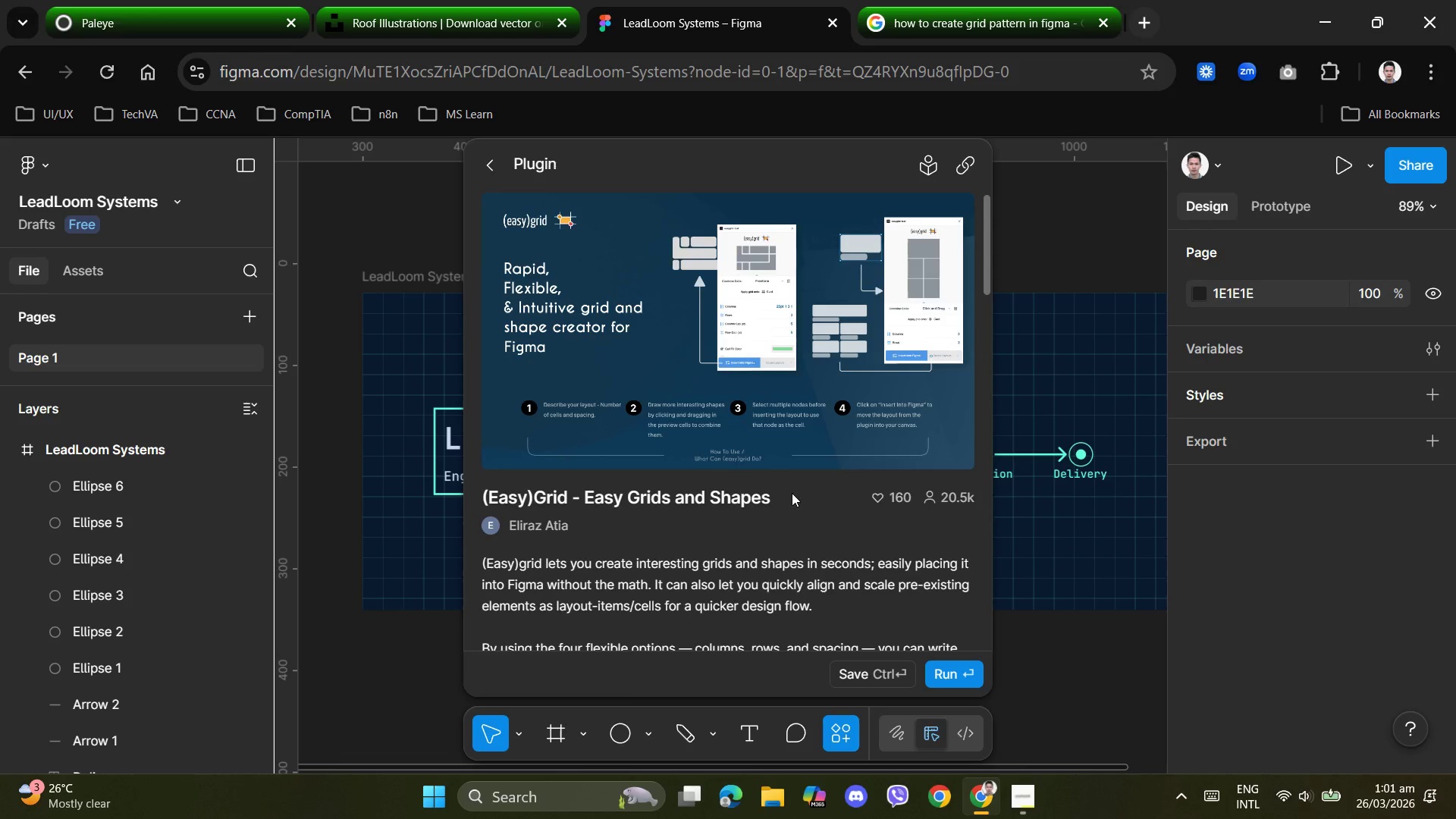 
left_click([953, 673])
 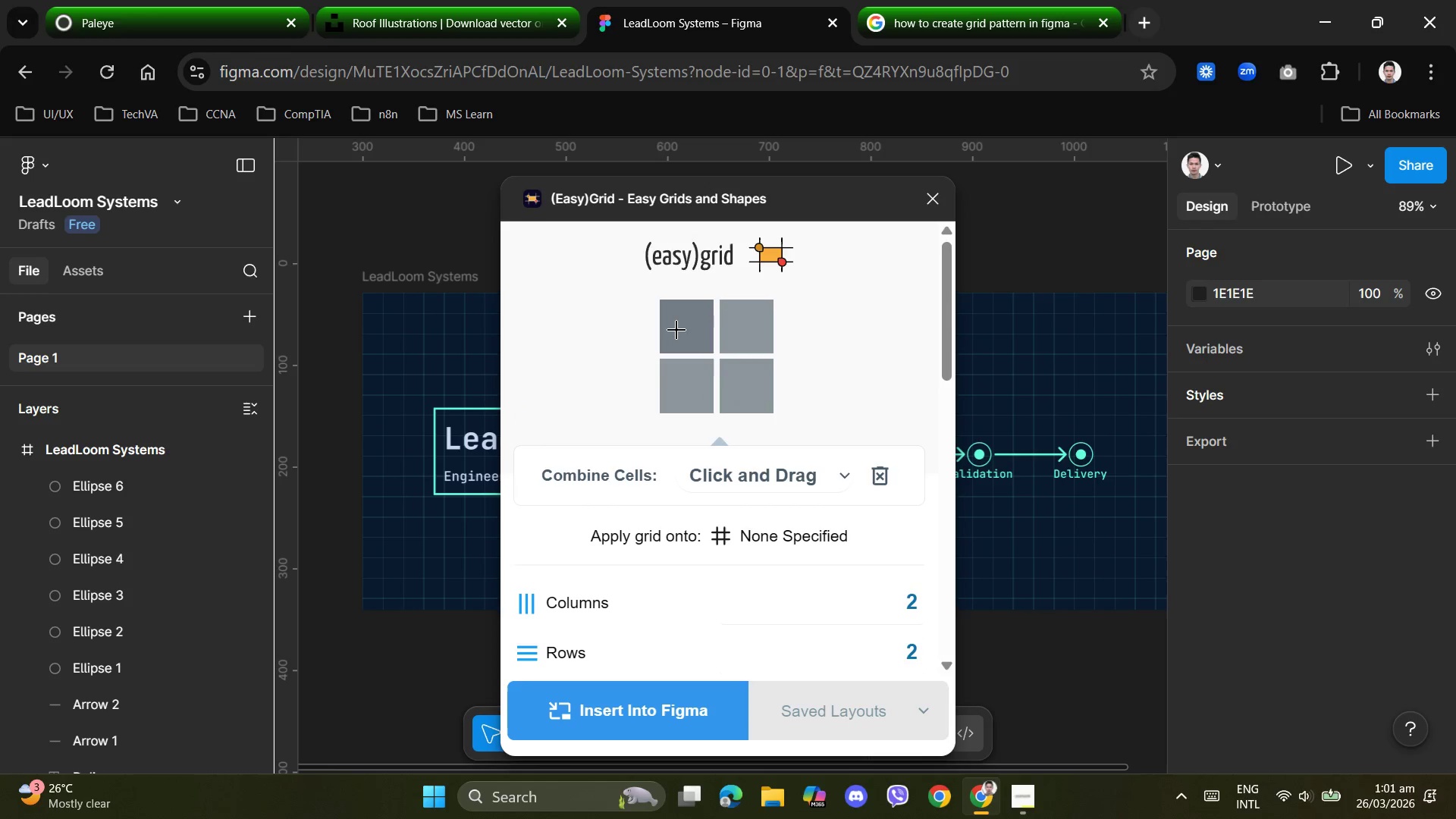 
scroll: coordinate [706, 512], scroll_direction: down, amount: 3.0
 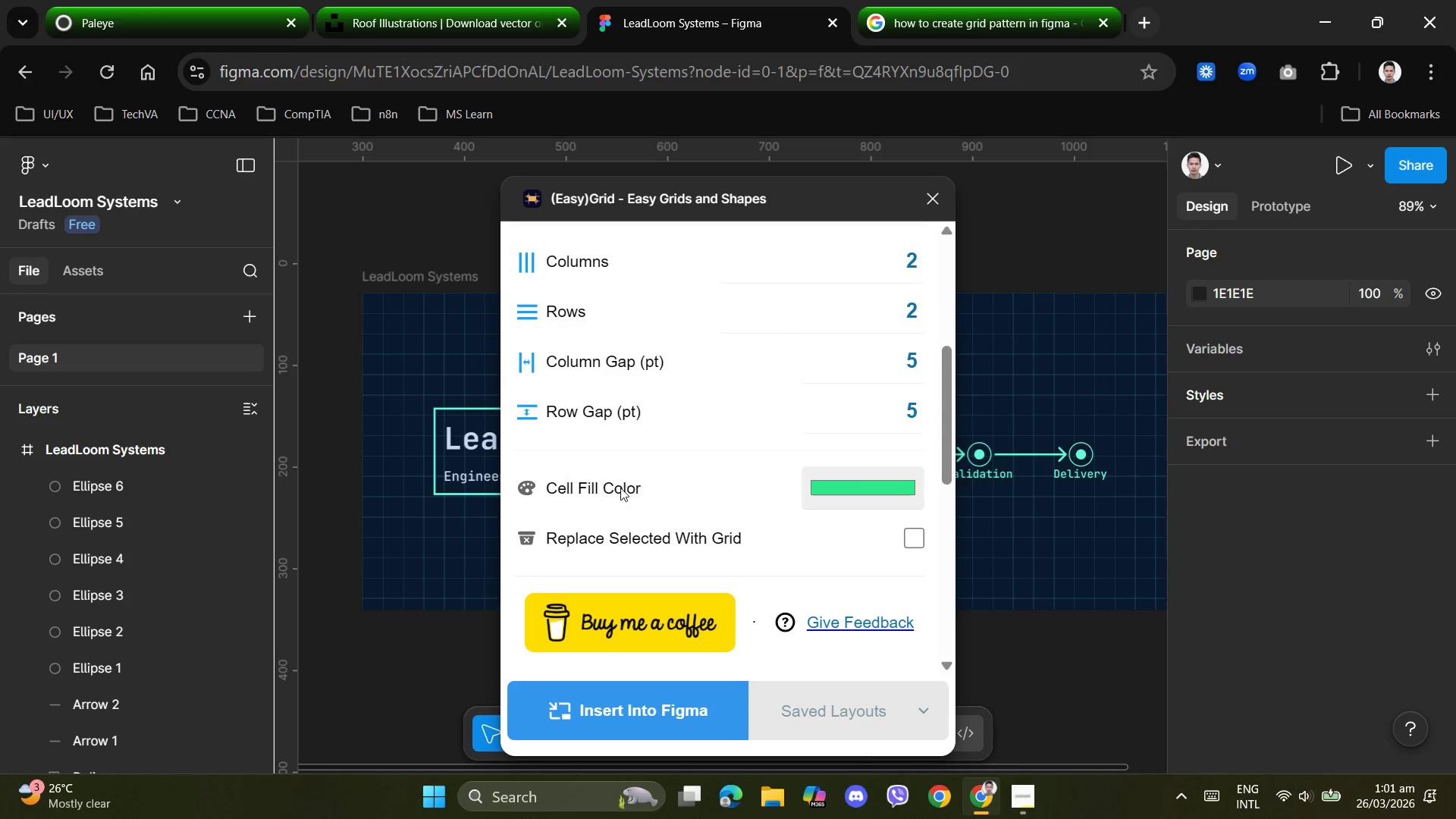 
scroll: coordinate [812, 492], scroll_direction: up, amount: 3.0
 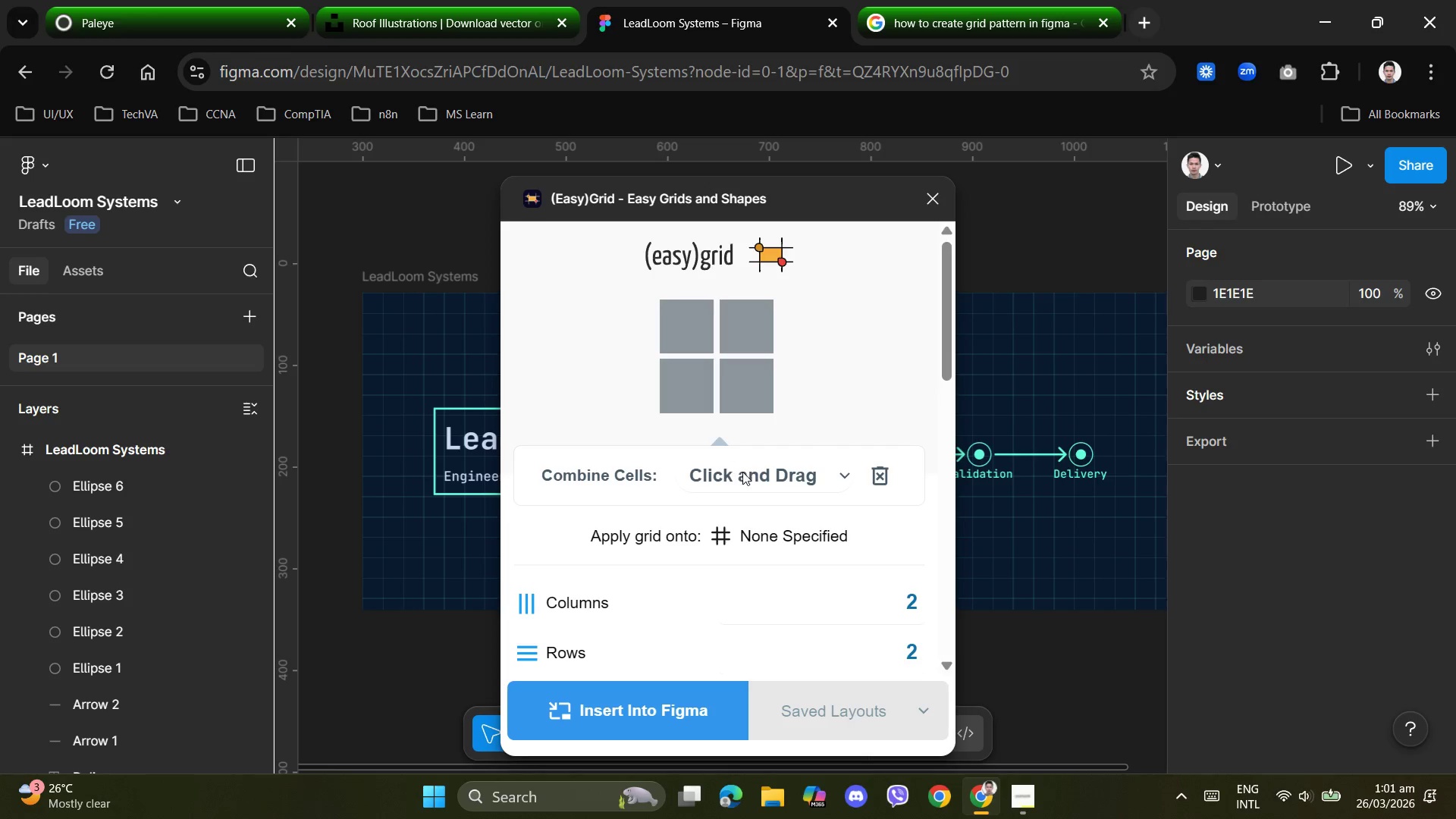 
left_click([759, 480])
 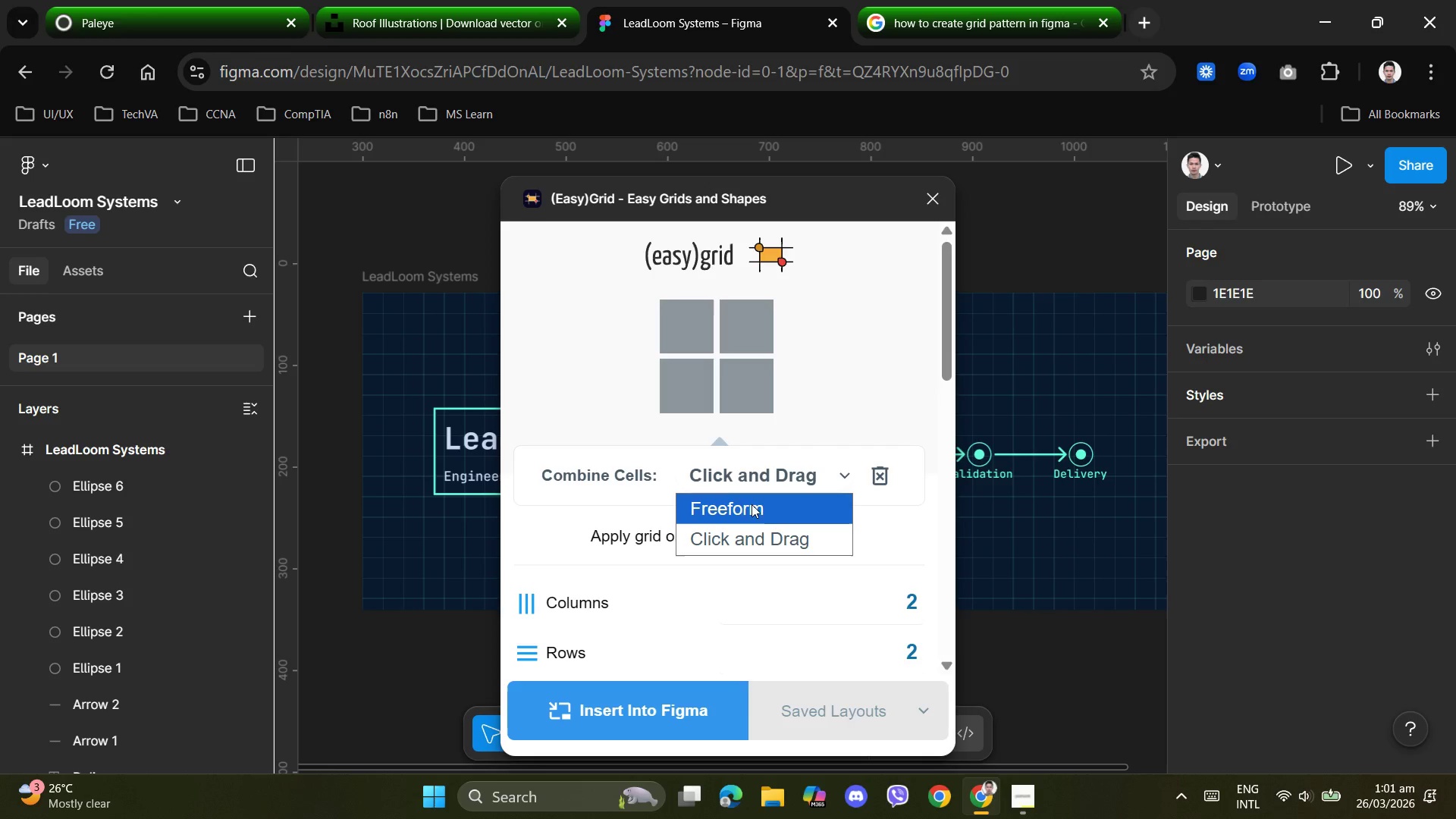 
left_click([783, 538])
 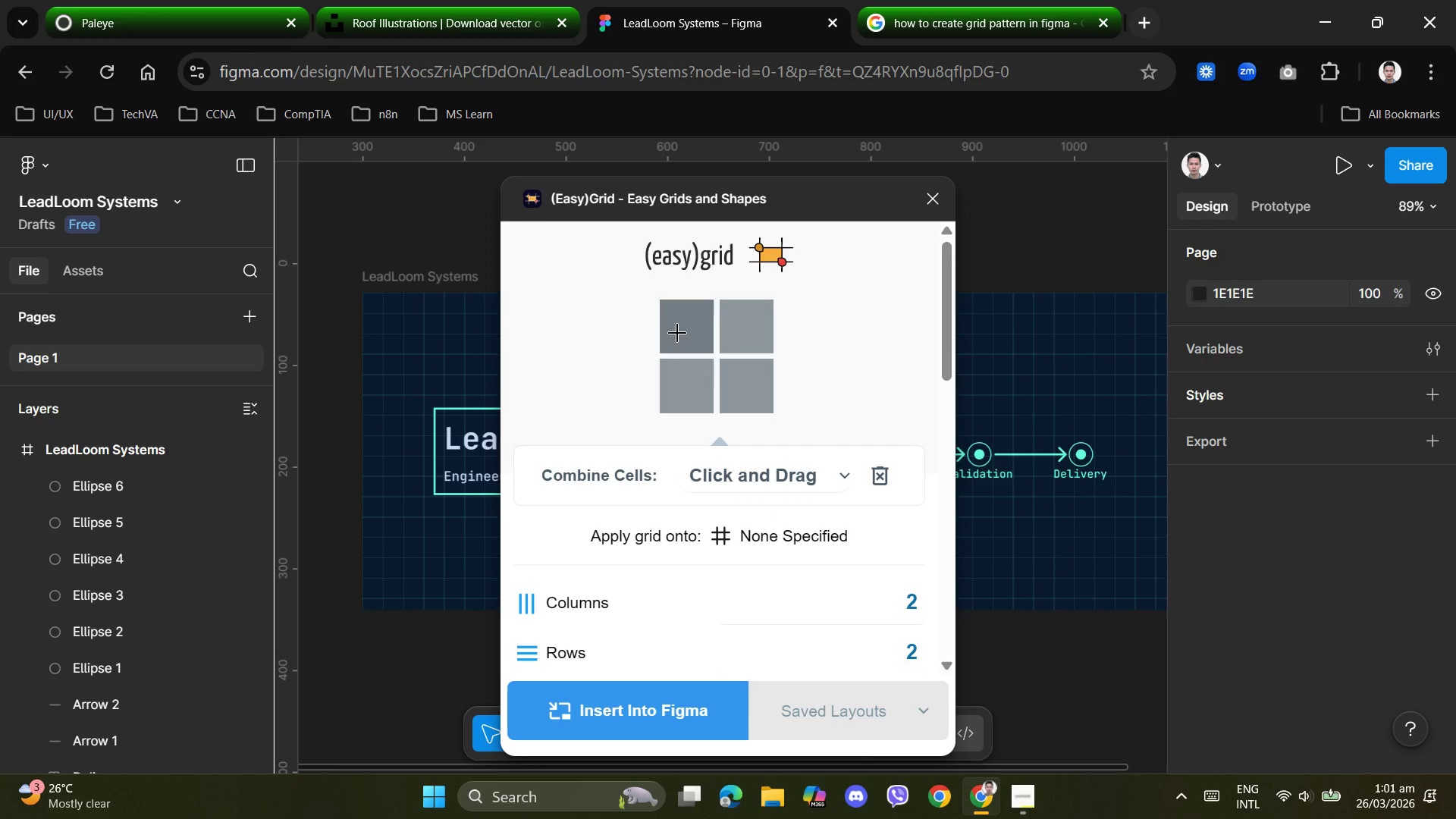 
left_click_drag(start_coordinate=[677, 334], to_coordinate=[777, 403])
 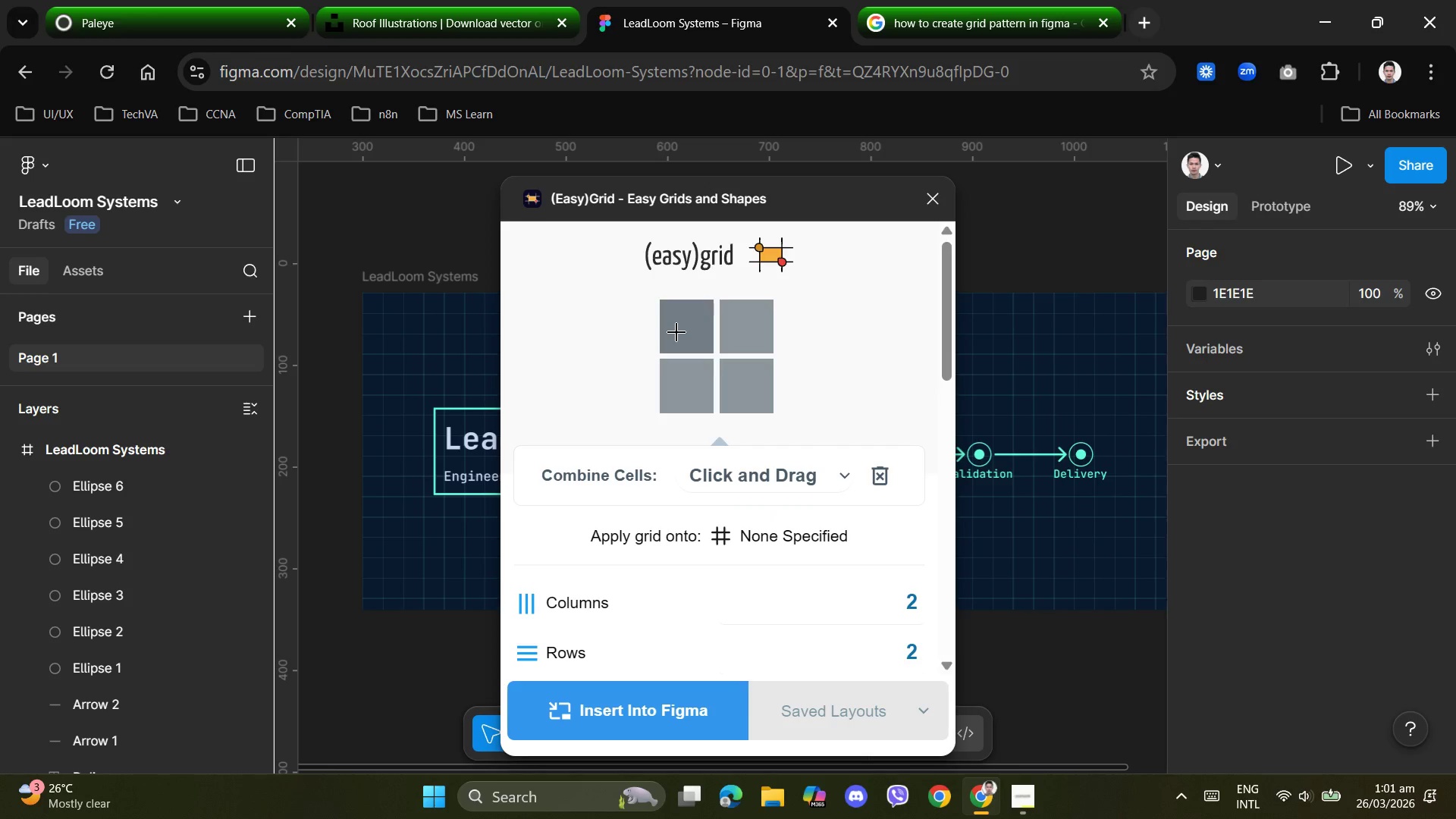 
left_click([676, 332])
 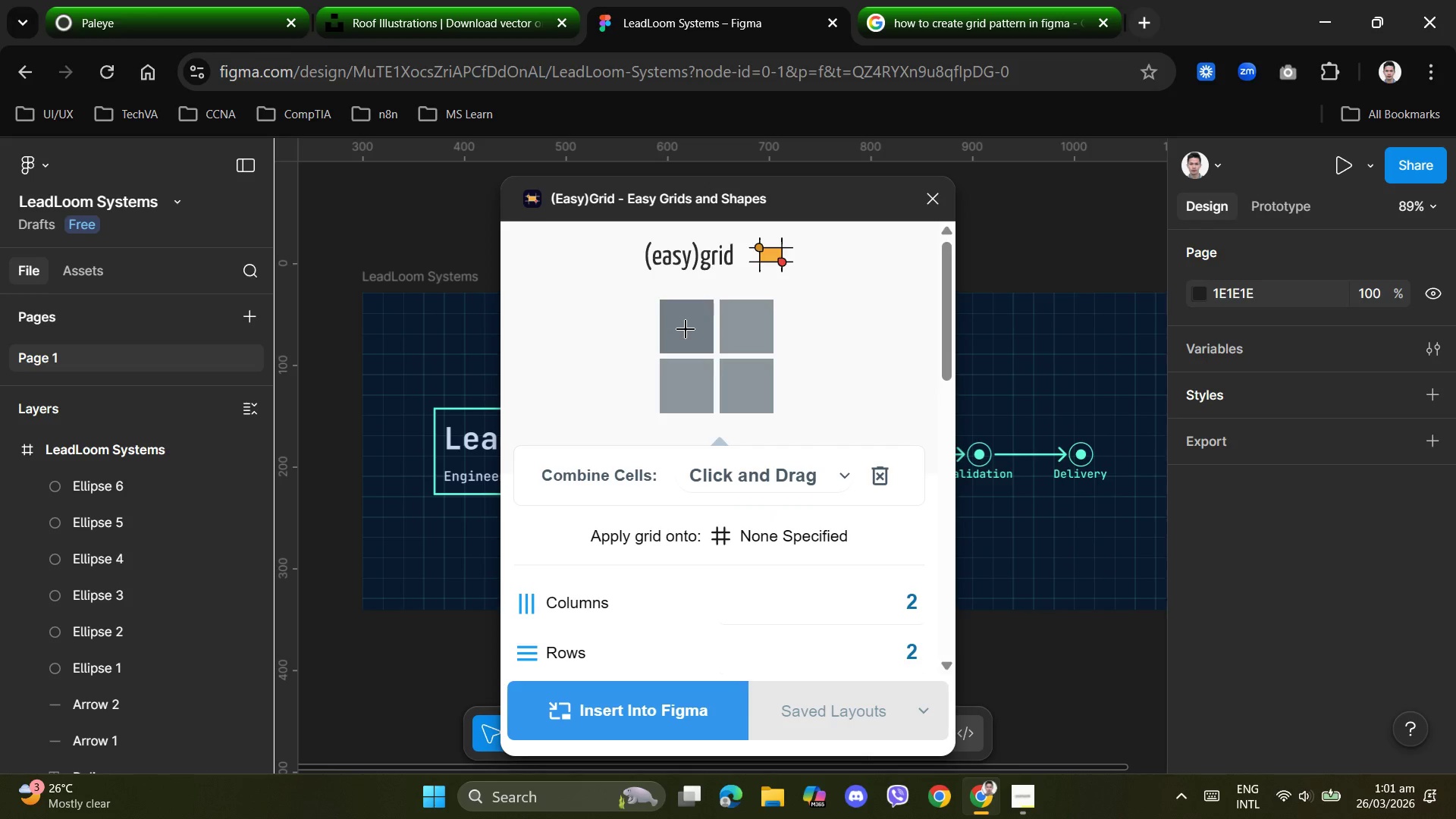 
left_click_drag(start_coordinate=[686, 329], to_coordinate=[747, 379])
 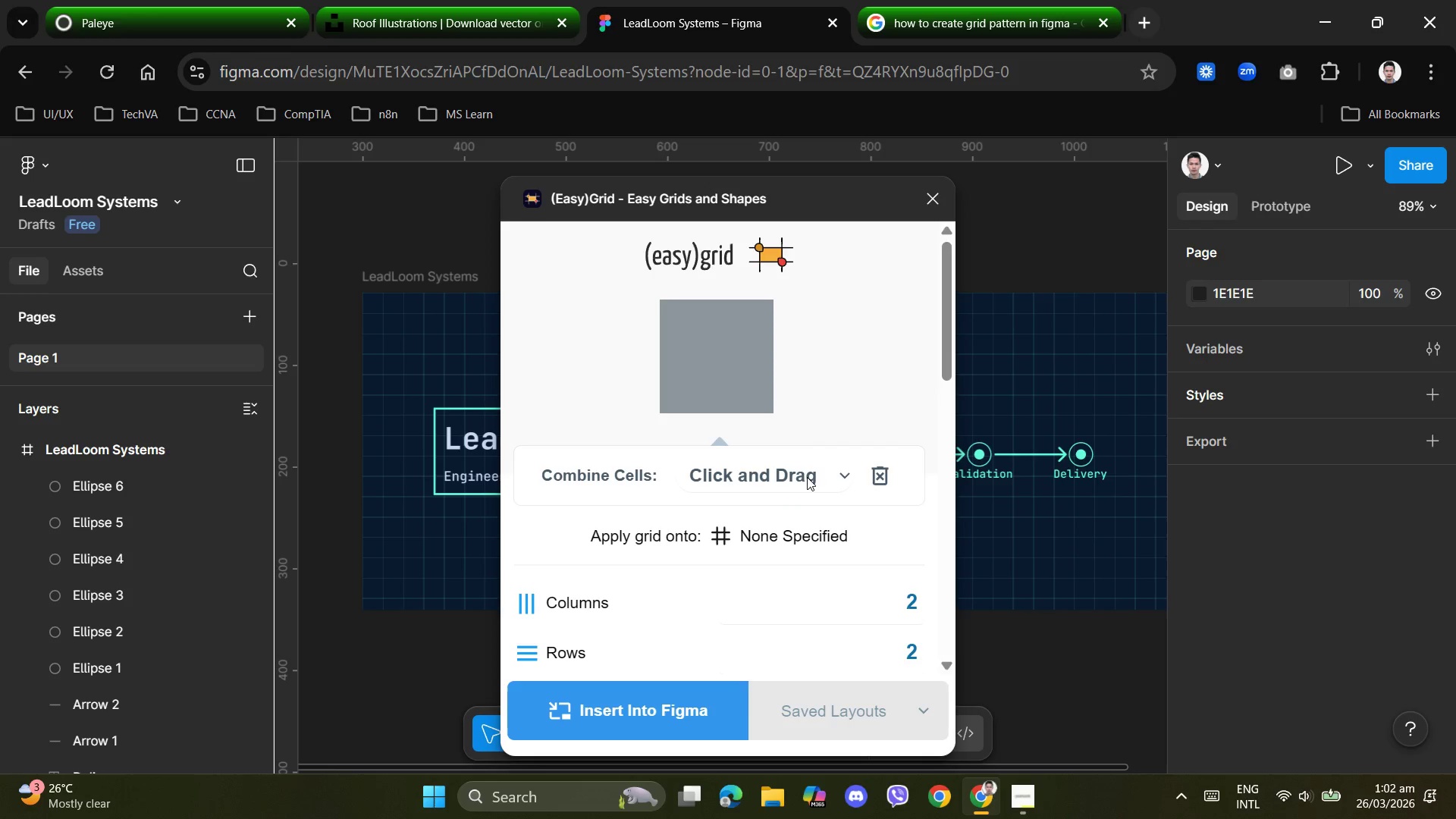 
left_click([844, 479])
 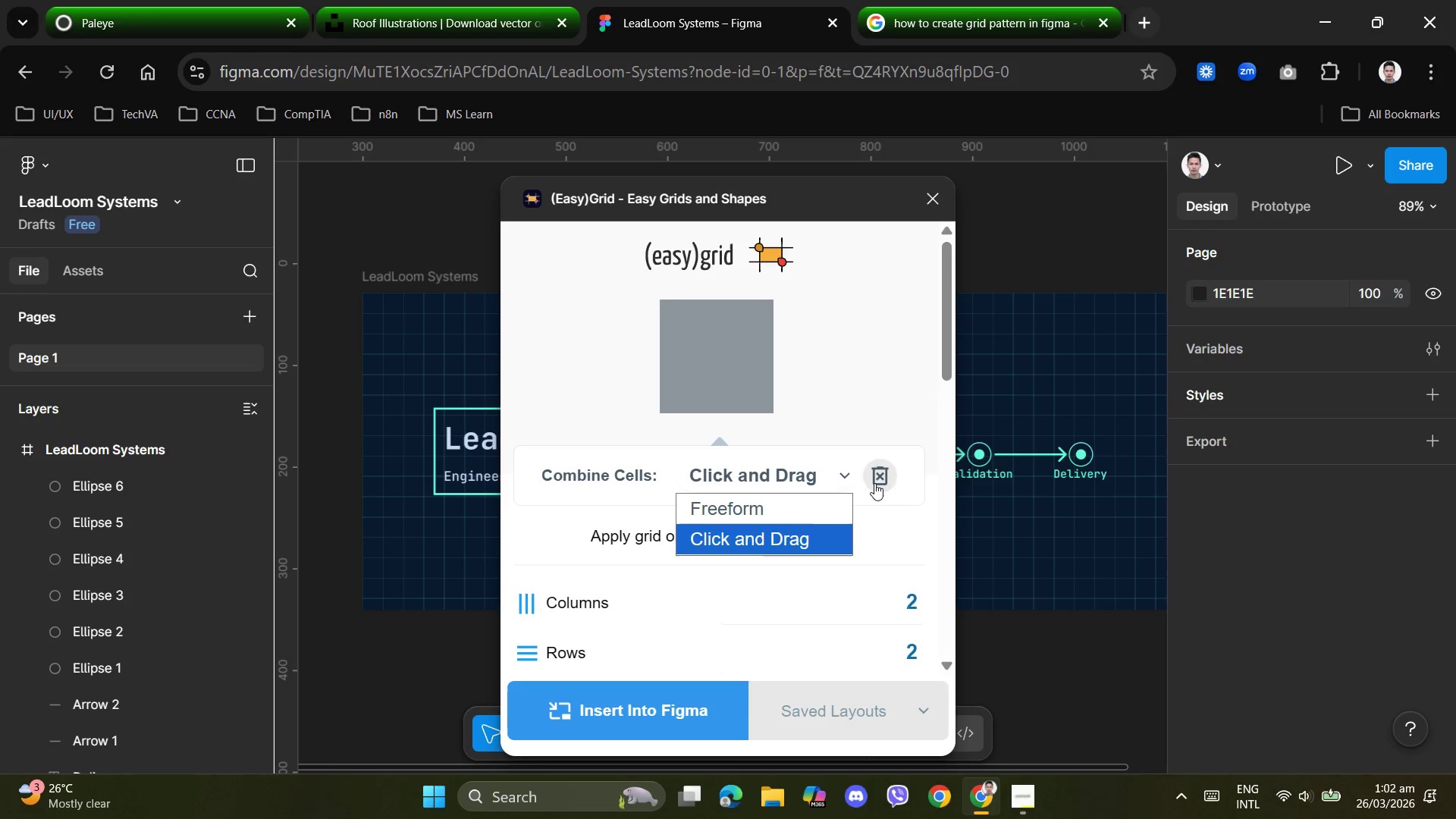 
left_click([875, 483])
 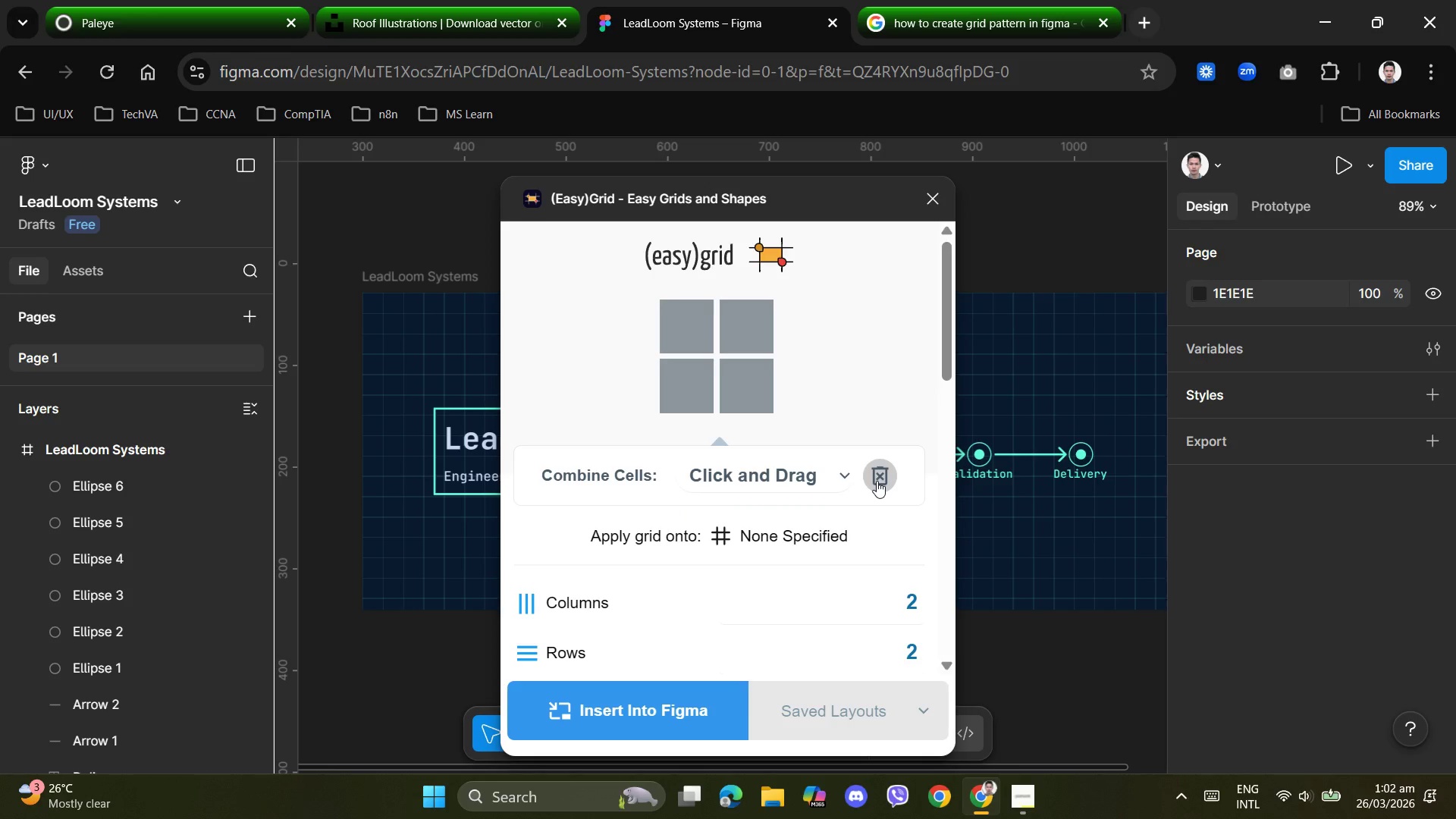 
left_click([877, 479])
 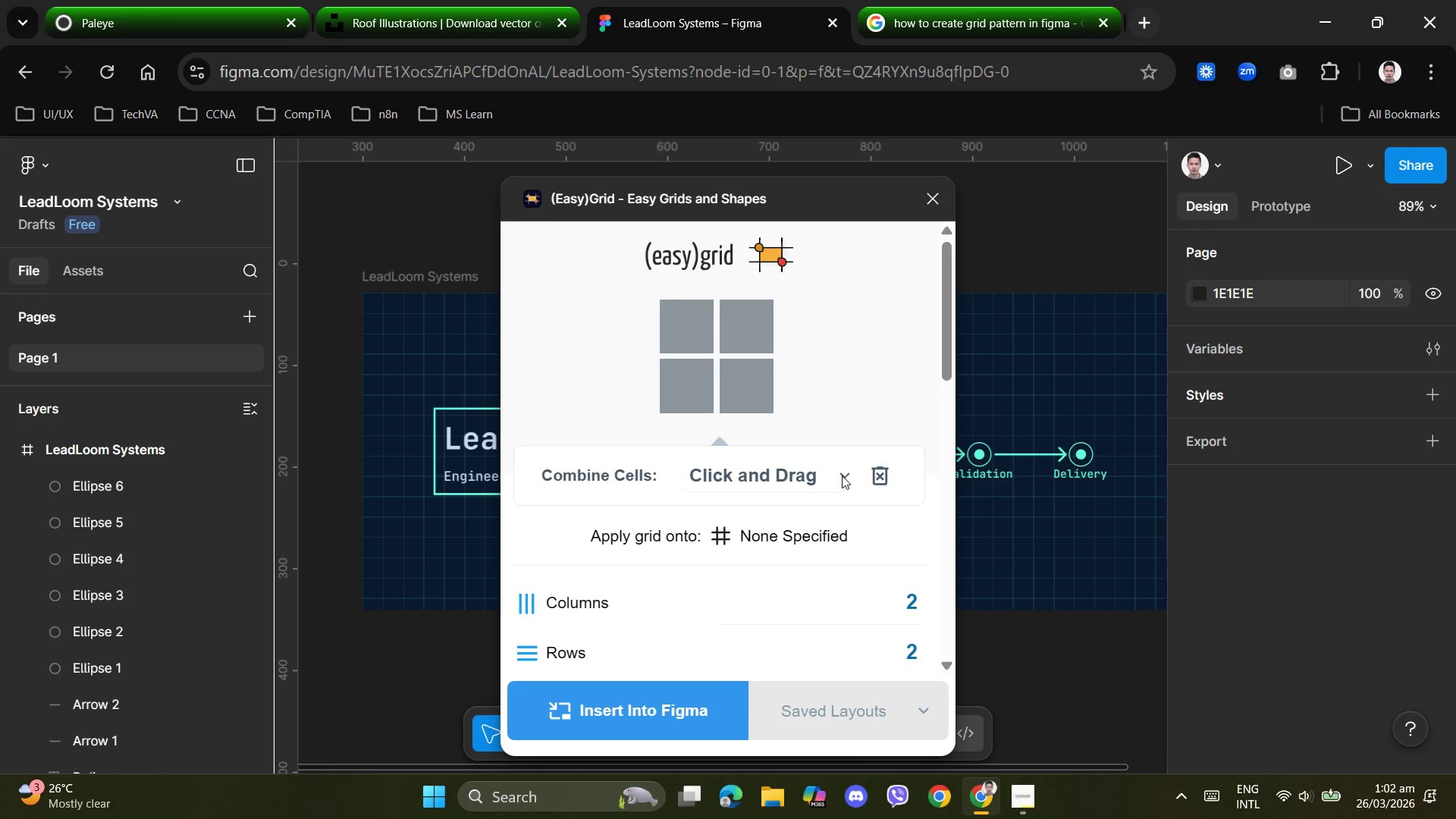 
left_click([842, 475])
 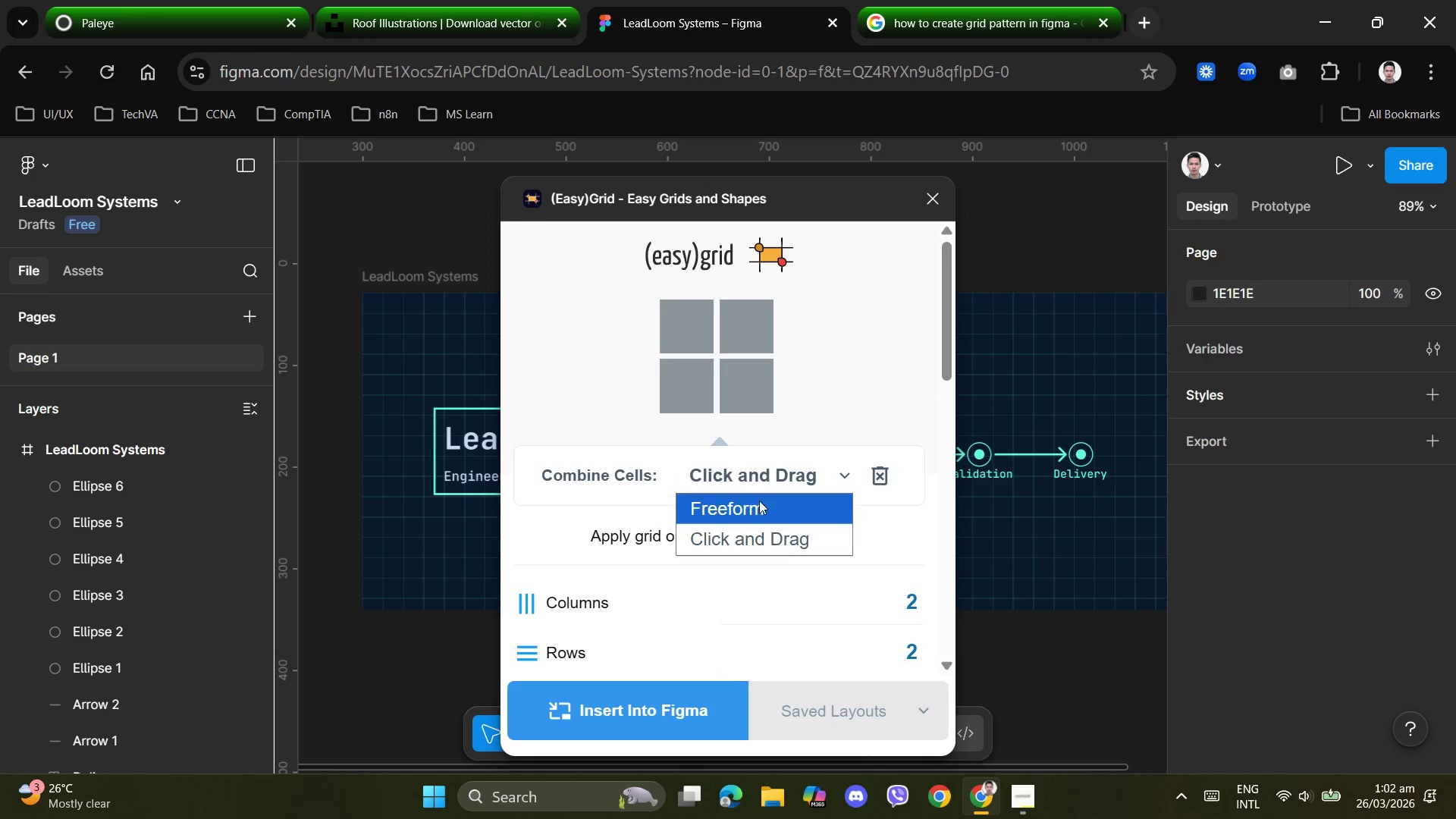 
left_click([750, 504])
 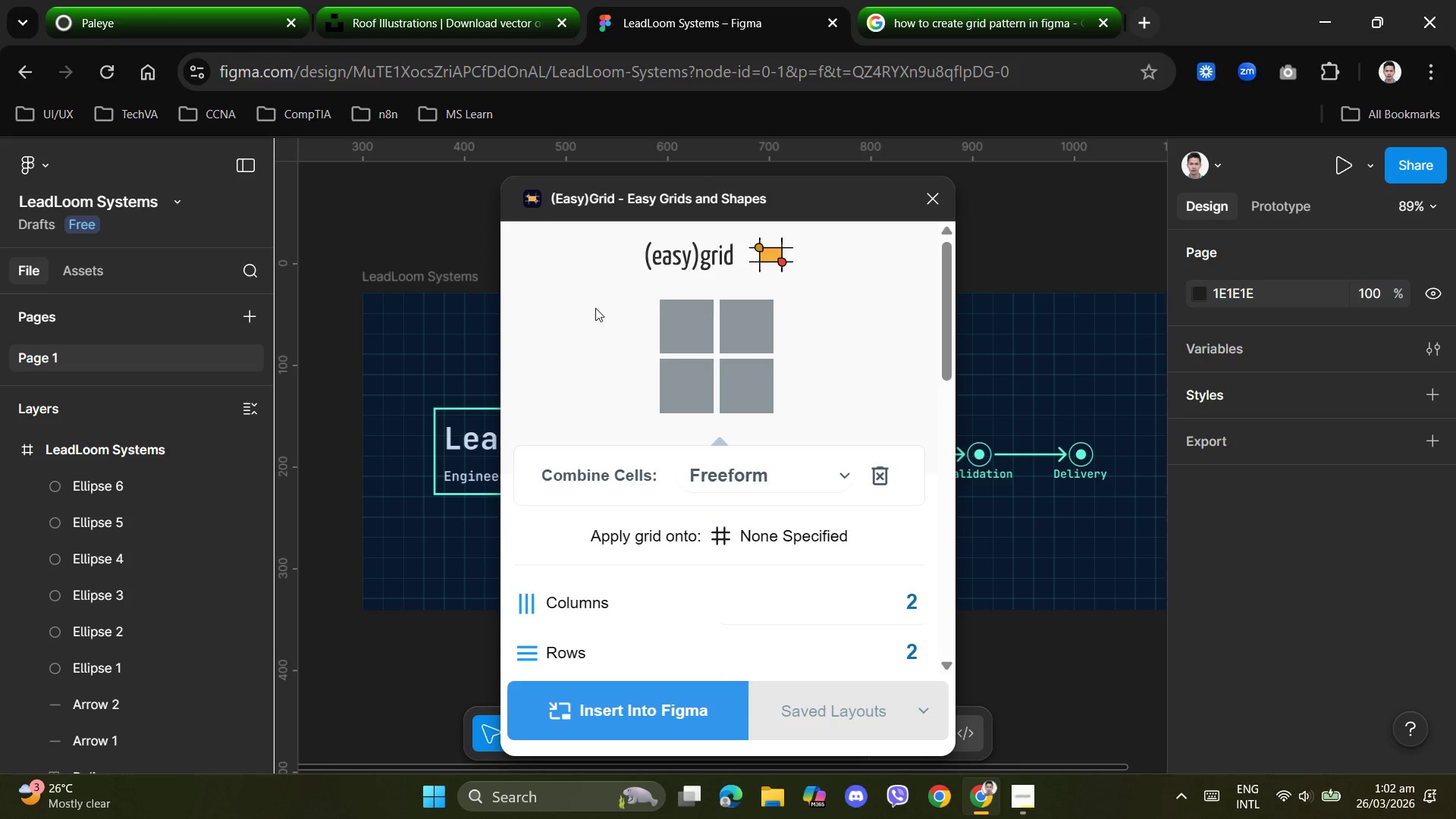 
left_click_drag(start_coordinate=[600, 294], to_coordinate=[805, 397])
 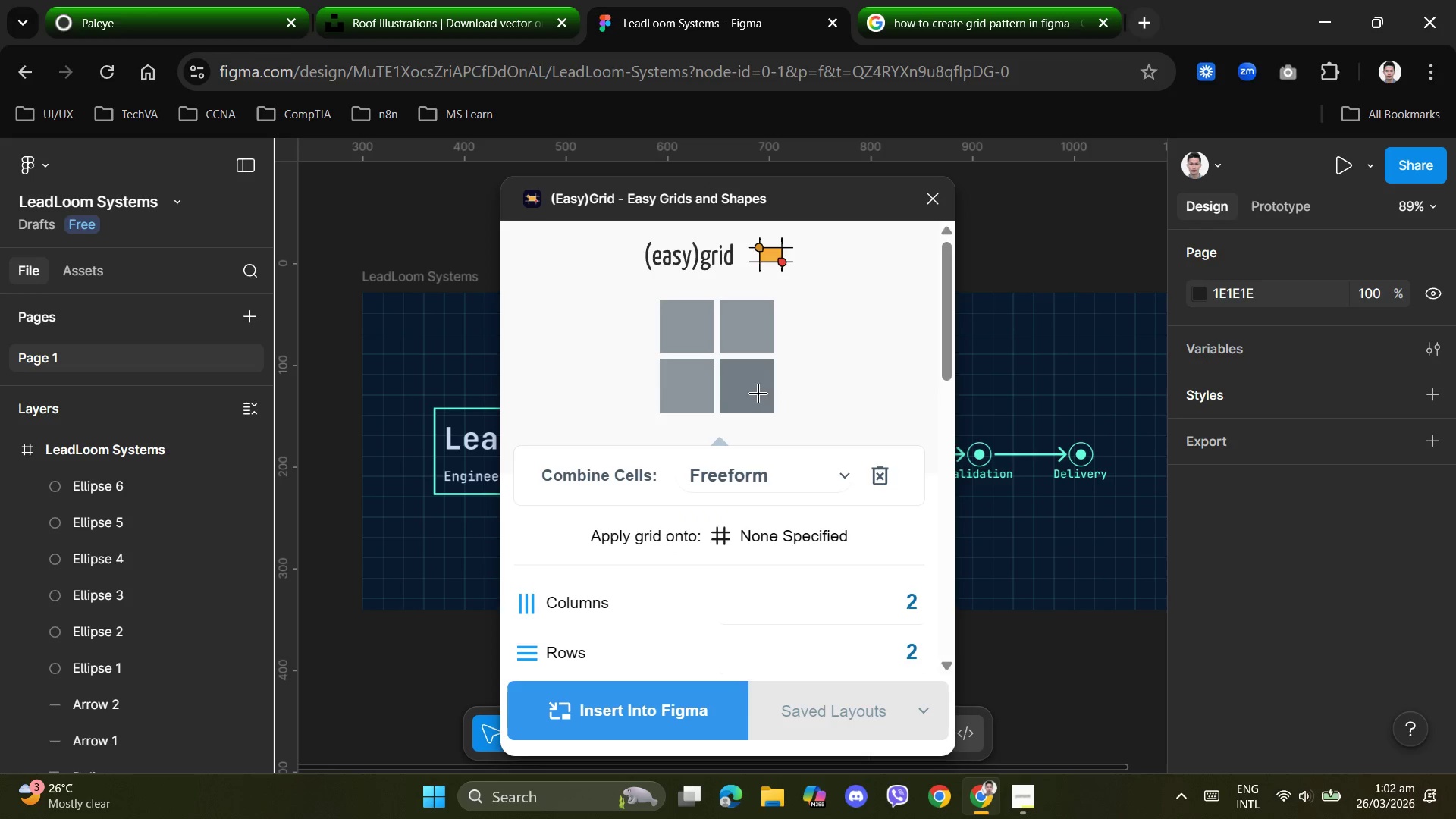 
left_click_drag(start_coordinate=[758, 393], to_coordinate=[698, 318])
 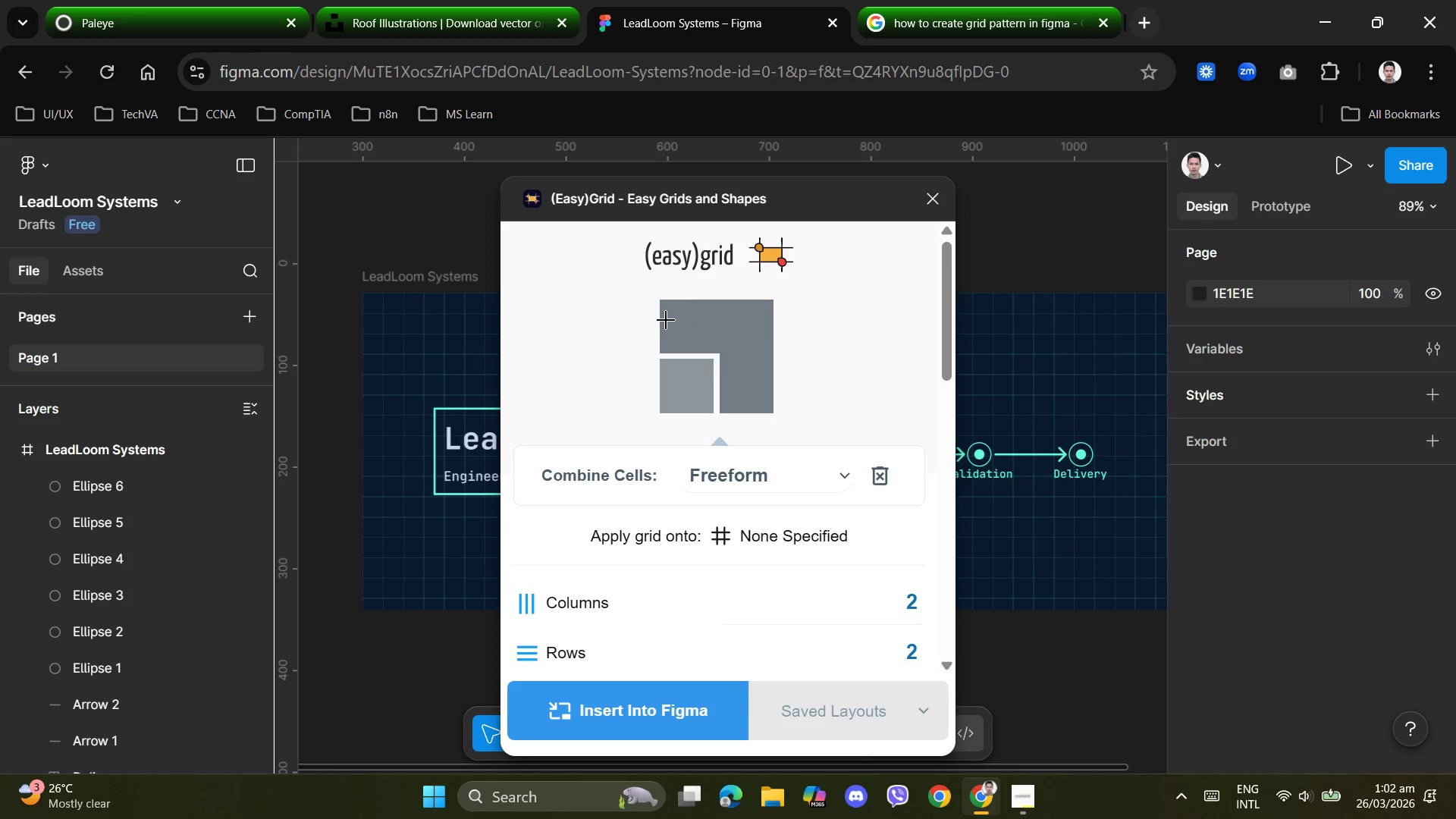 
left_click_drag(start_coordinate=[666, 319], to_coordinate=[773, 378])
 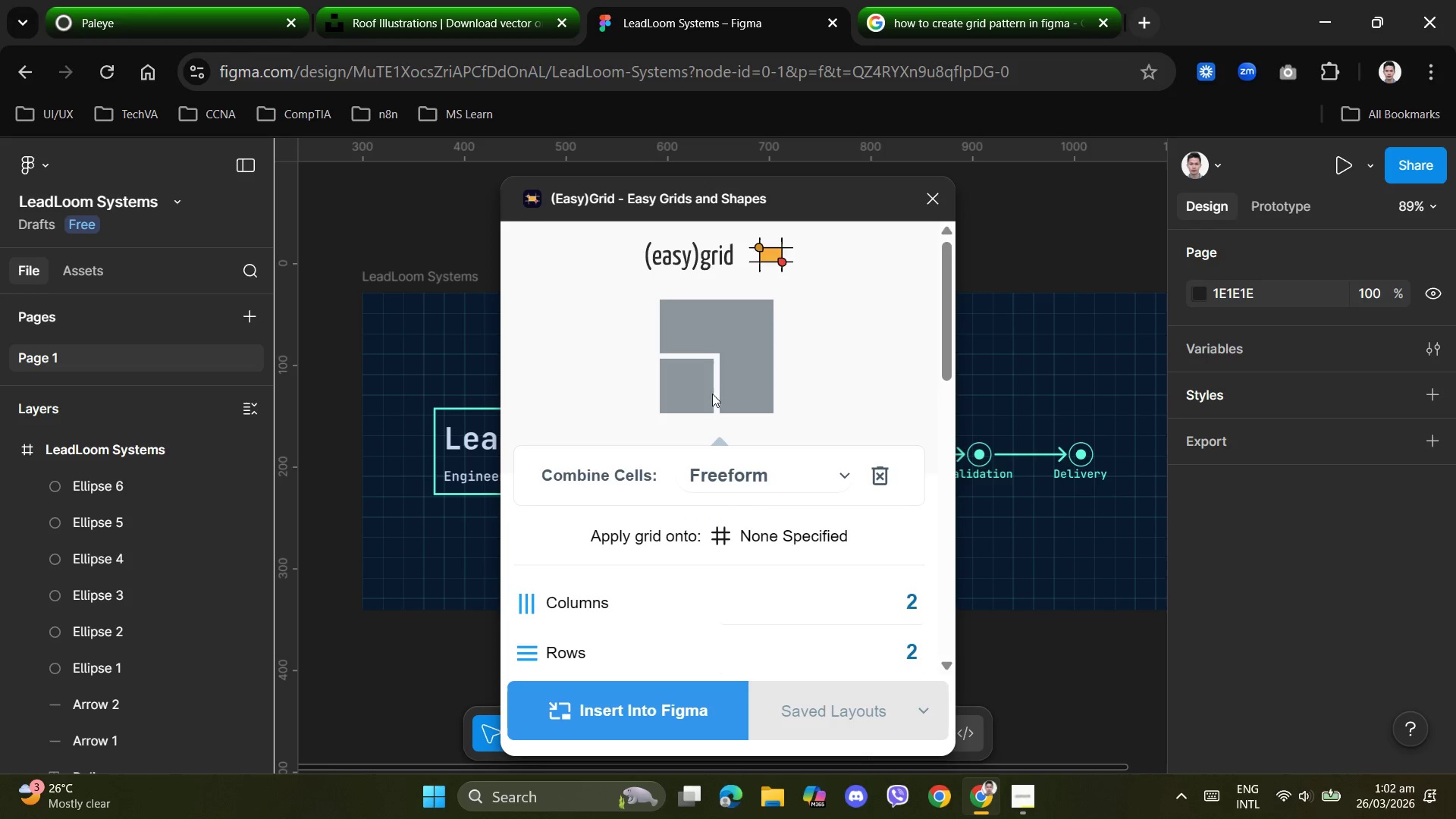 
left_click_drag(start_coordinate=[673, 394], to_coordinate=[774, 393])
 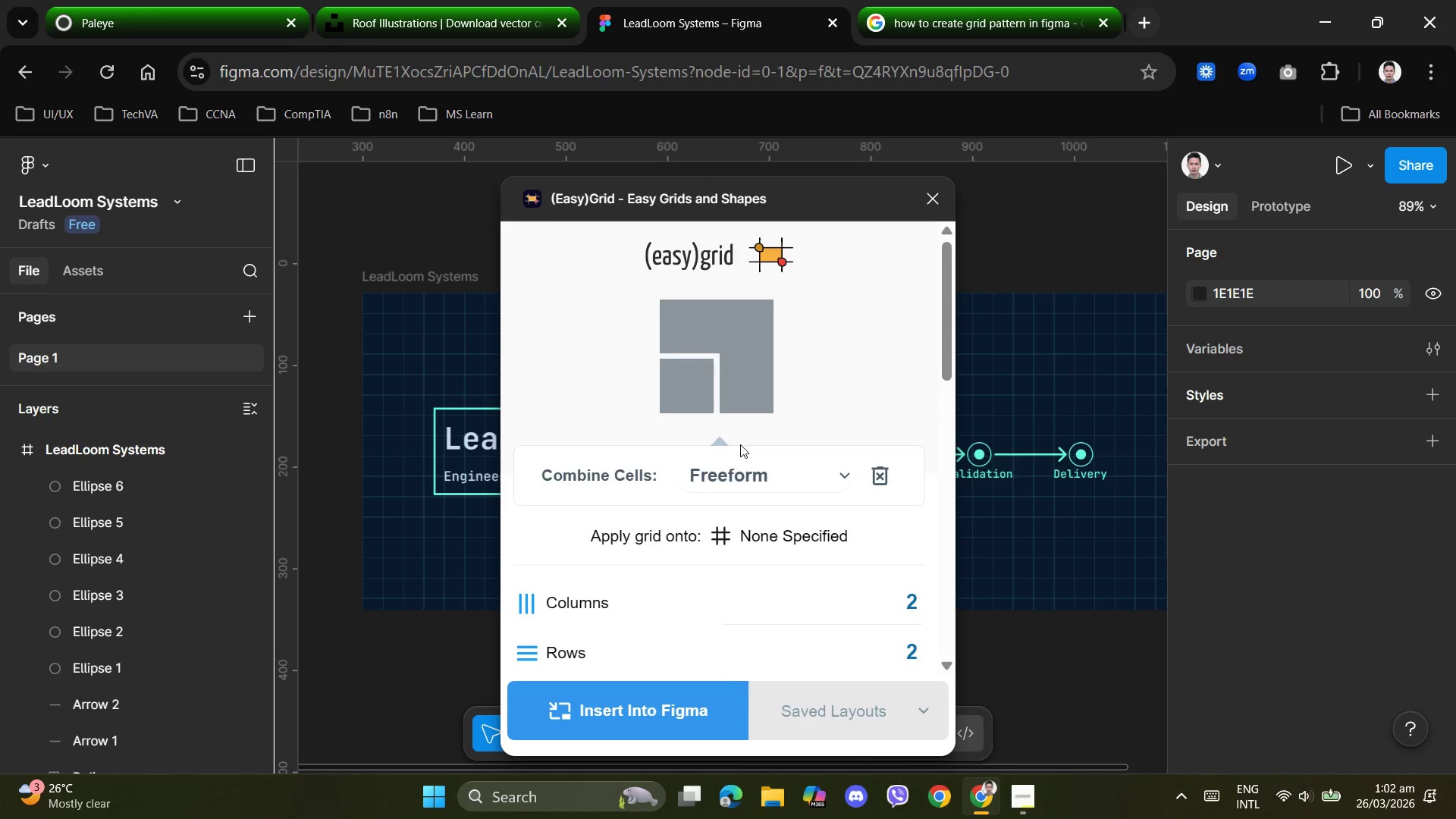 
scroll: coordinate [739, 445], scroll_direction: down, amount: 3.0
 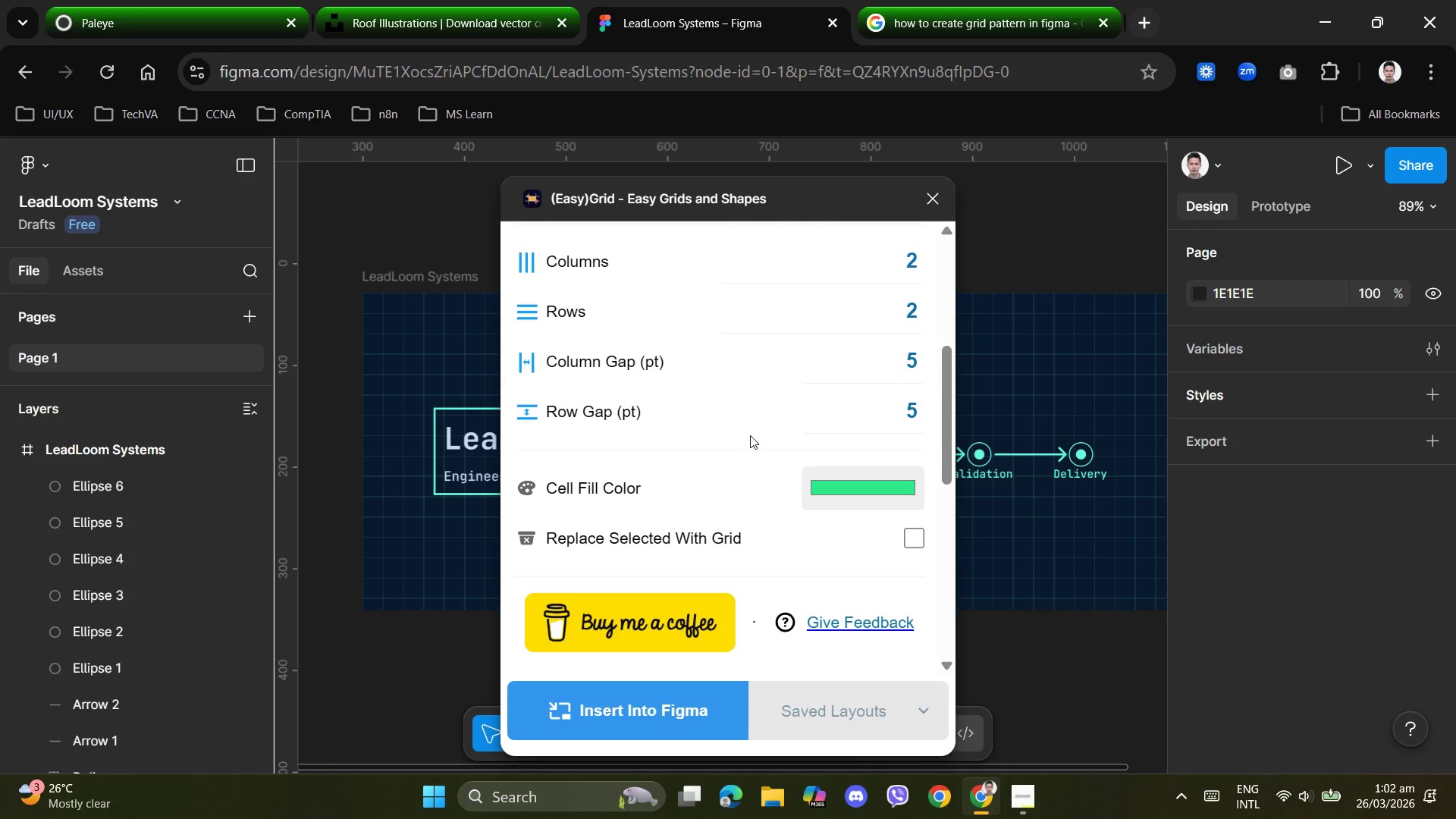 
scroll: coordinate [750, 435], scroll_direction: up, amount: 2.0
 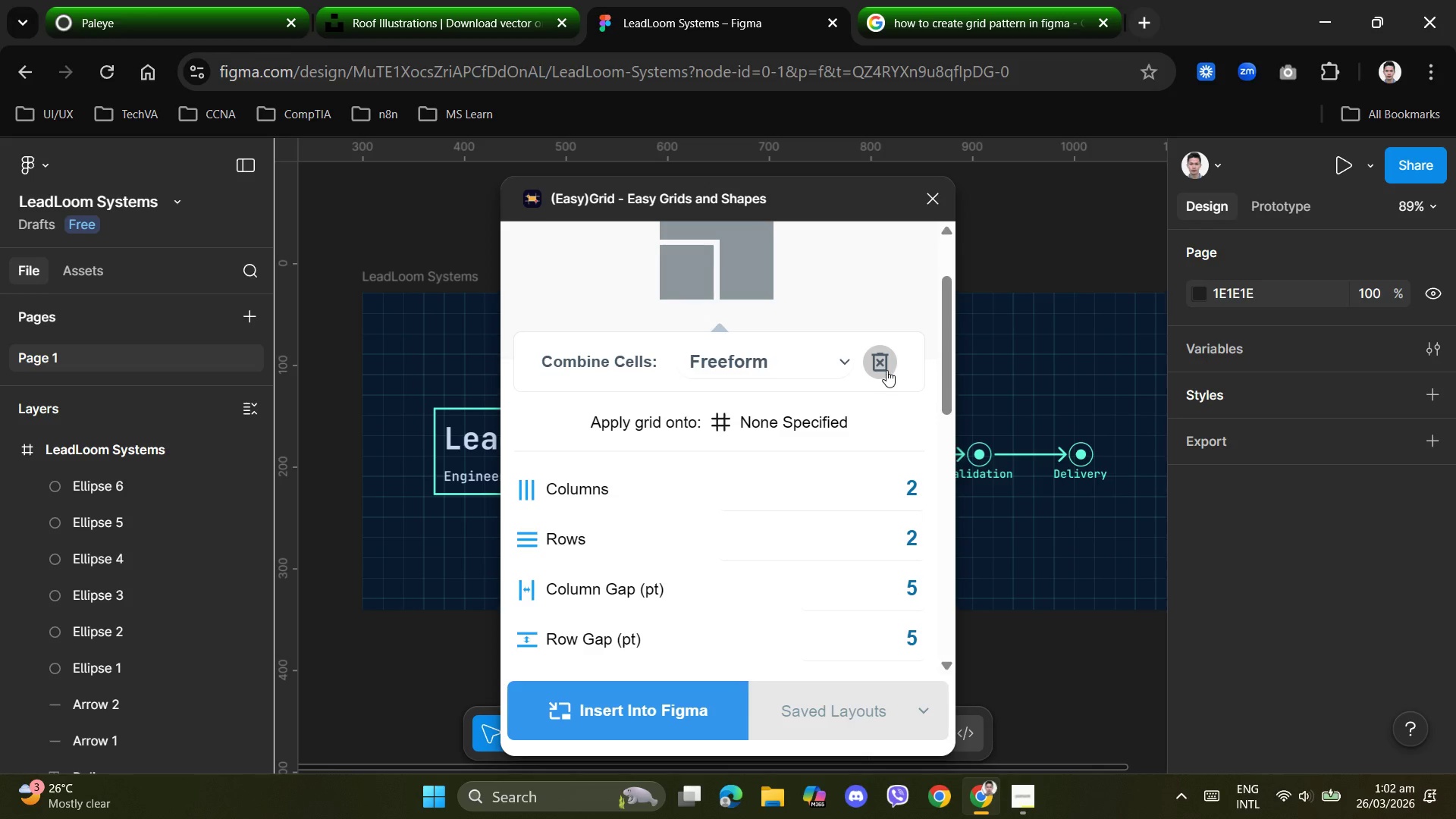 
left_click([886, 369])
 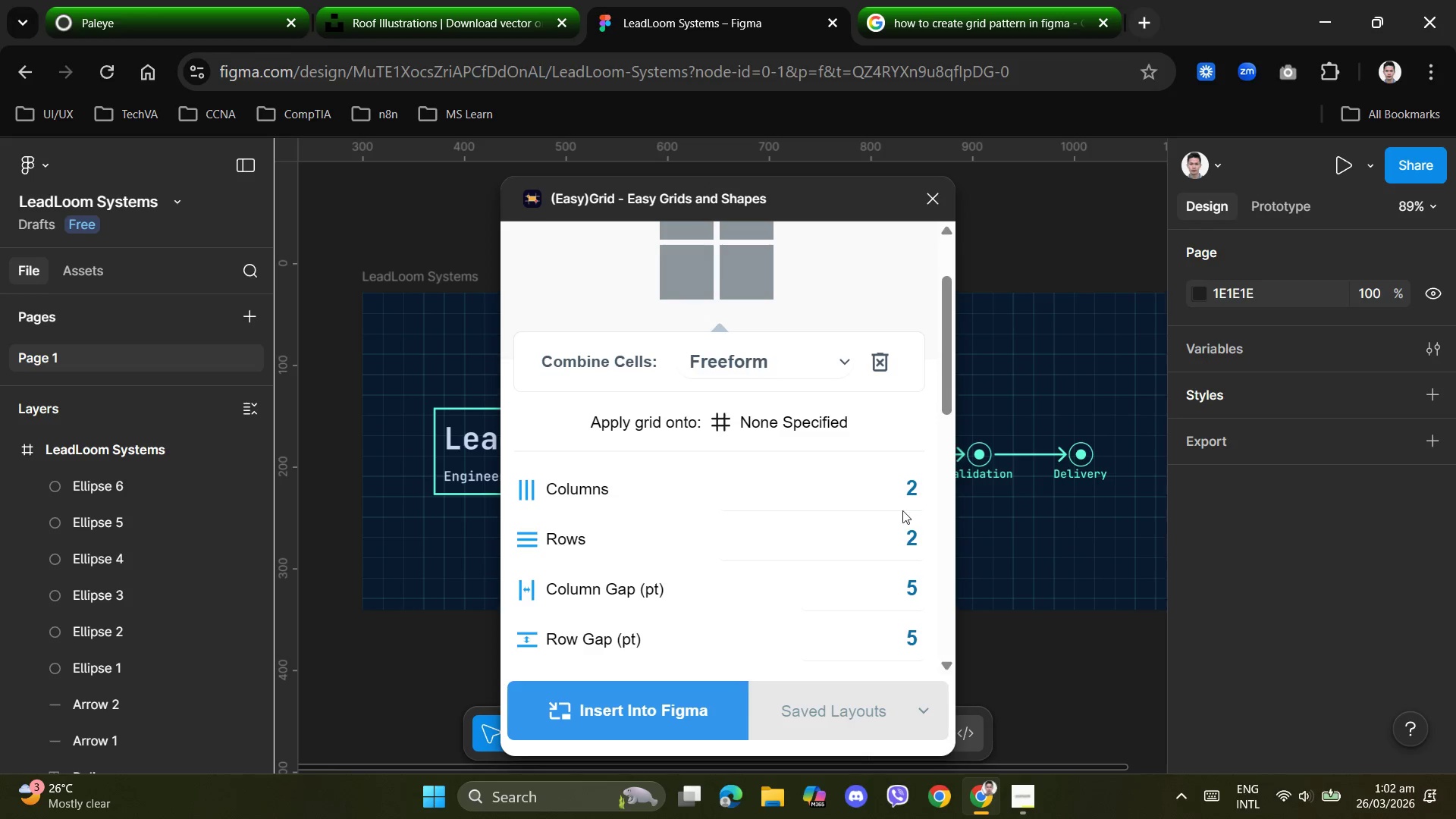 
left_click([912, 493])
 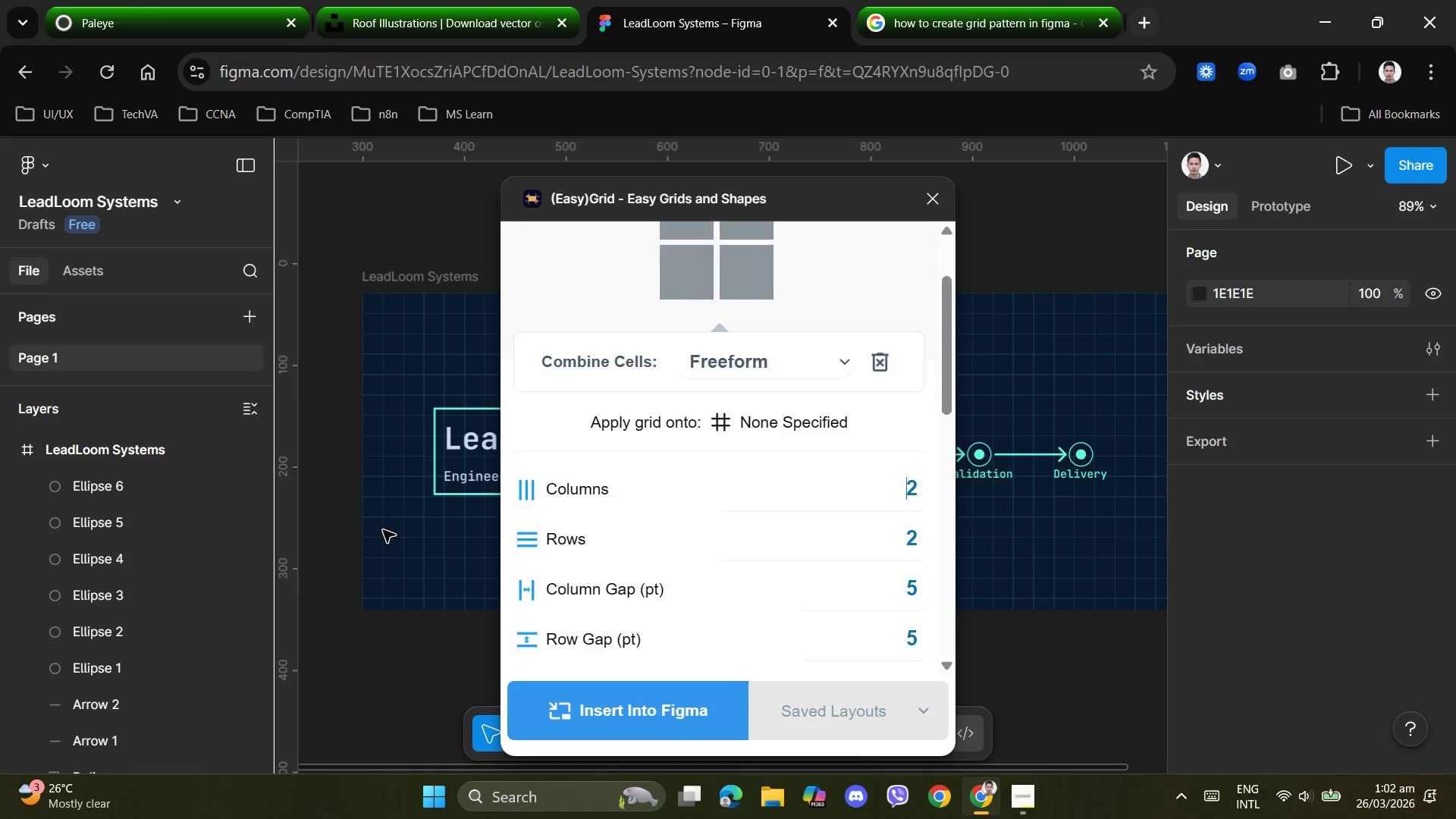 
wait(13.59)
 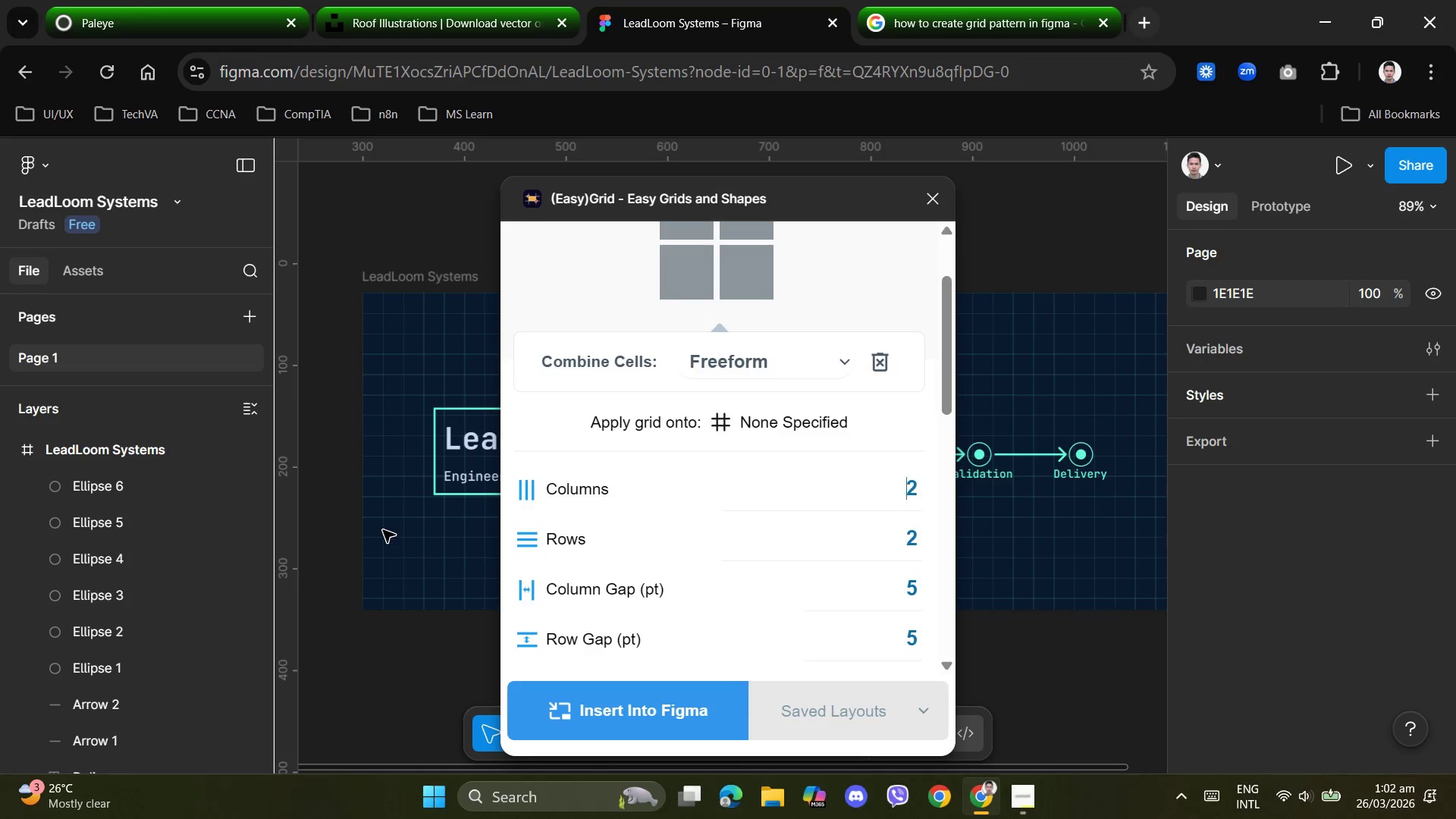 
left_click([904, 550])
 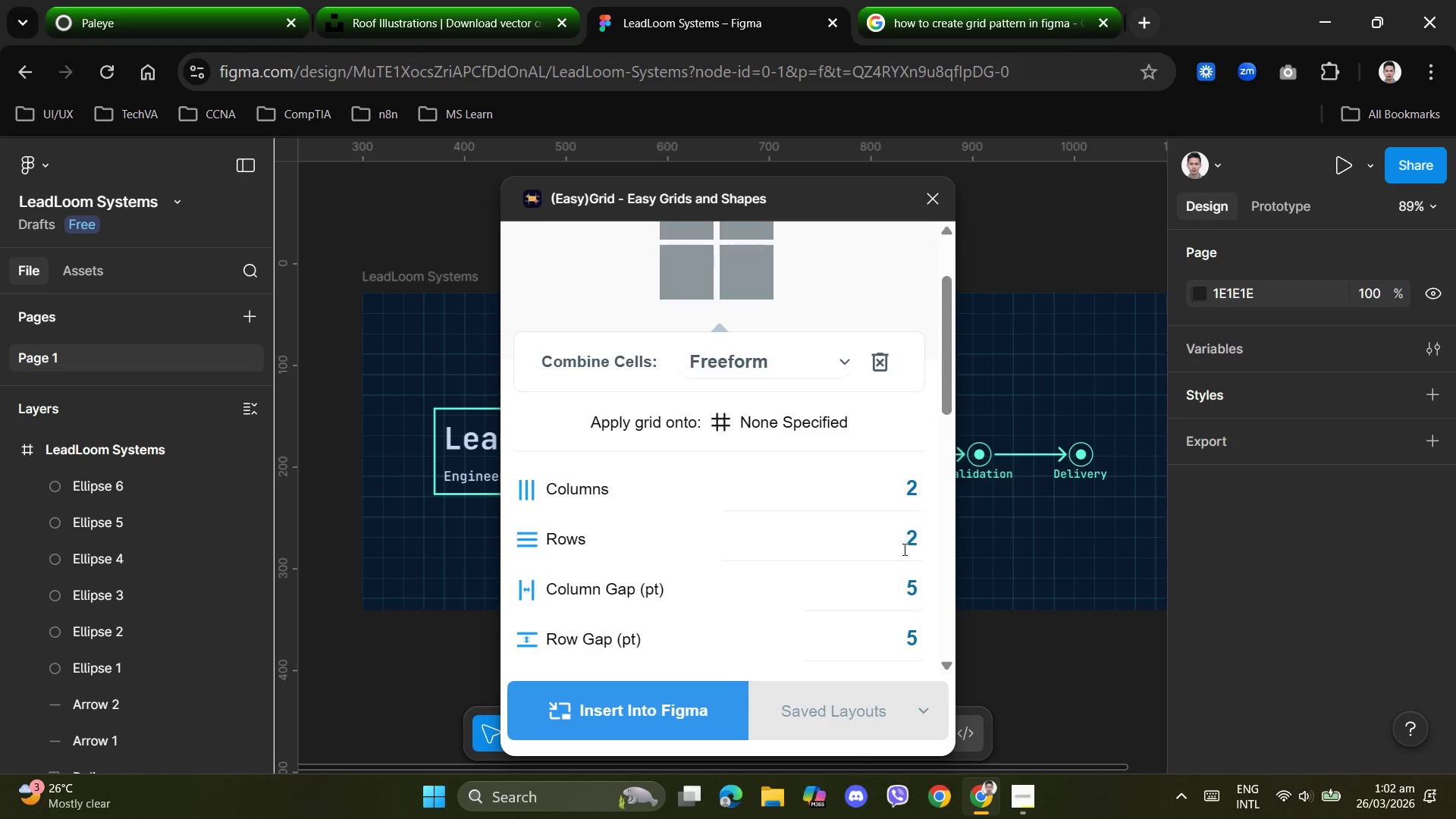 
left_click_drag(start_coordinate=[903, 549], to_coordinate=[932, 549])
 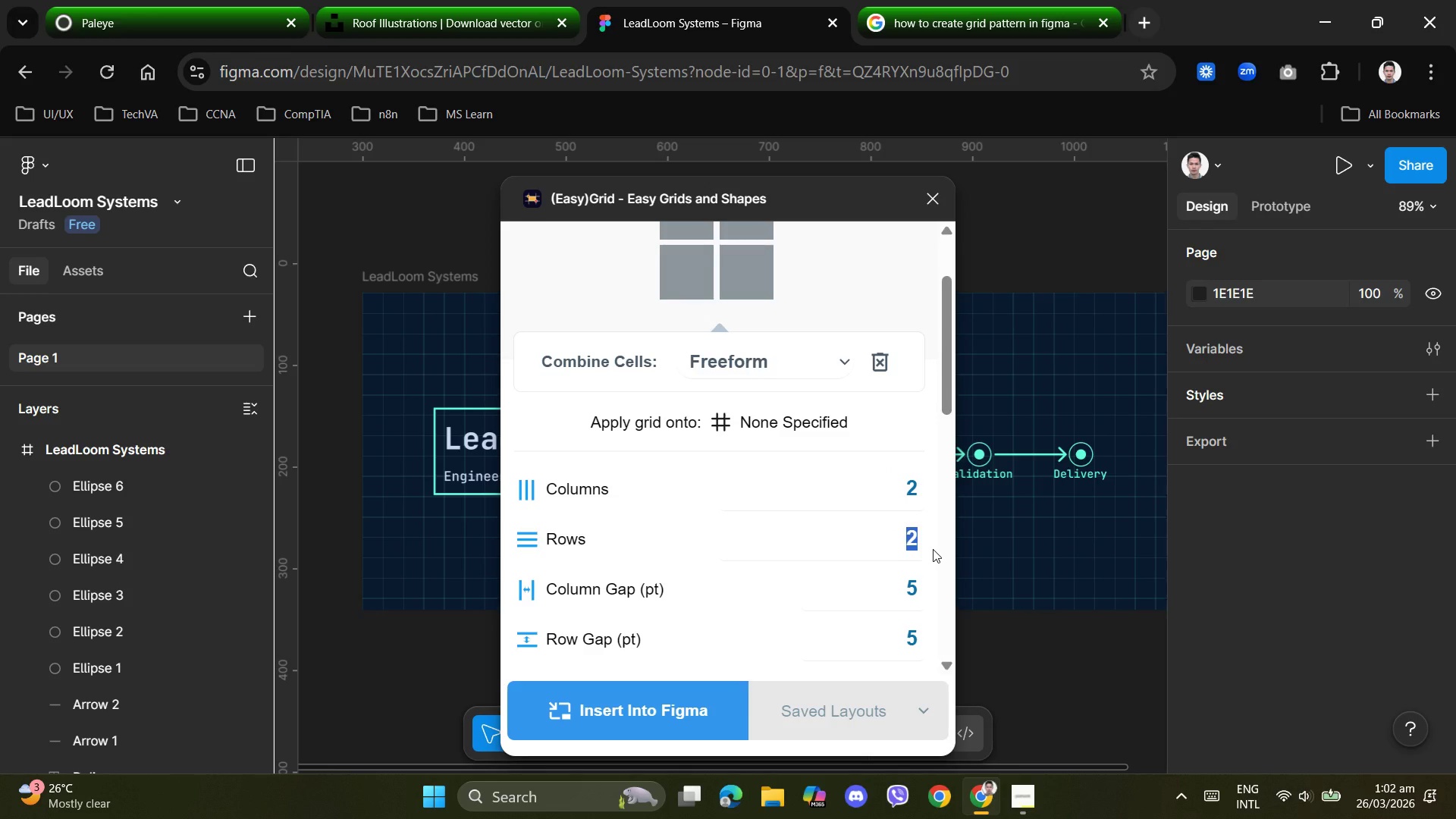 
key(Numpad1)
 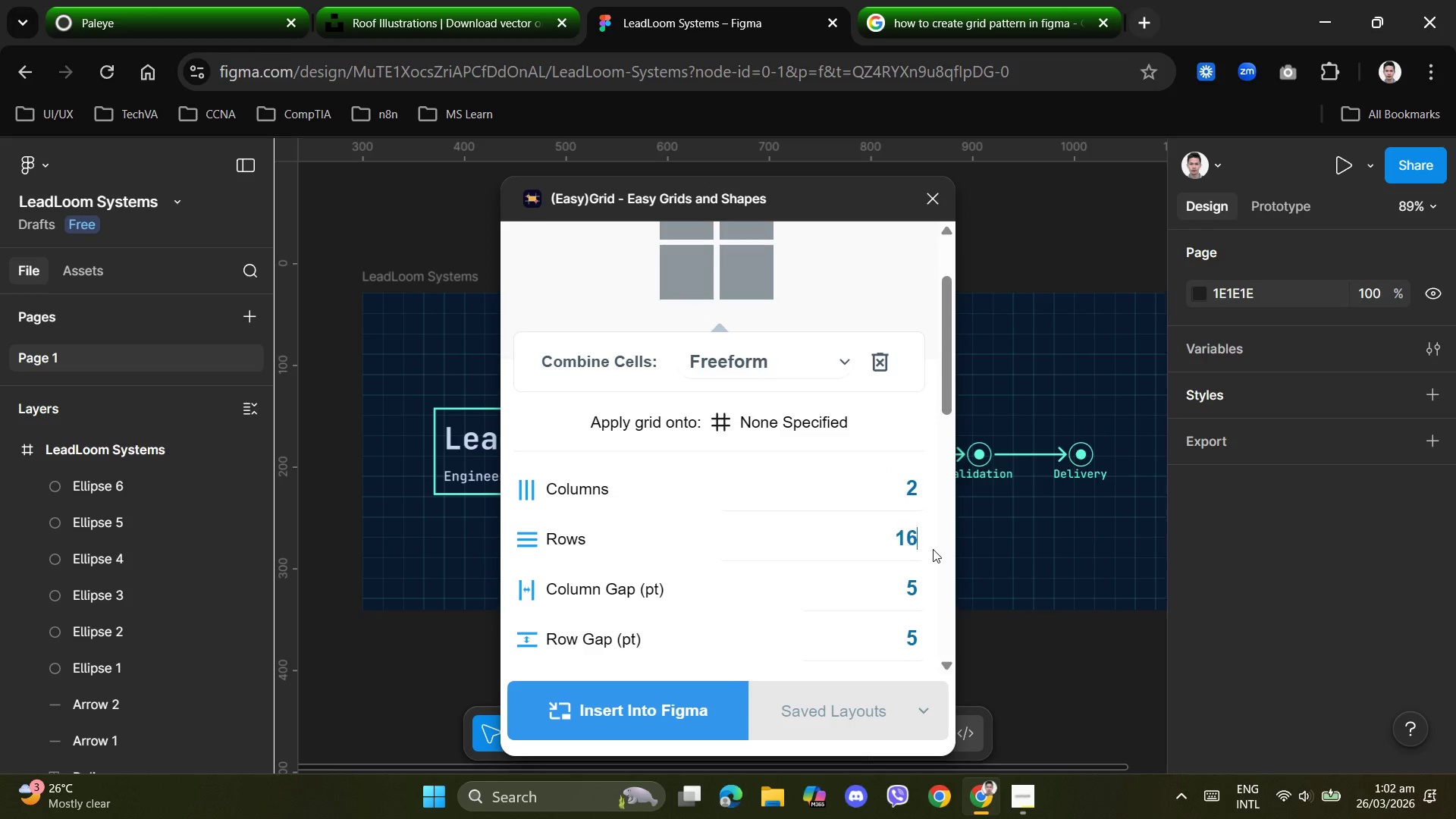 
key(Numpad6)
 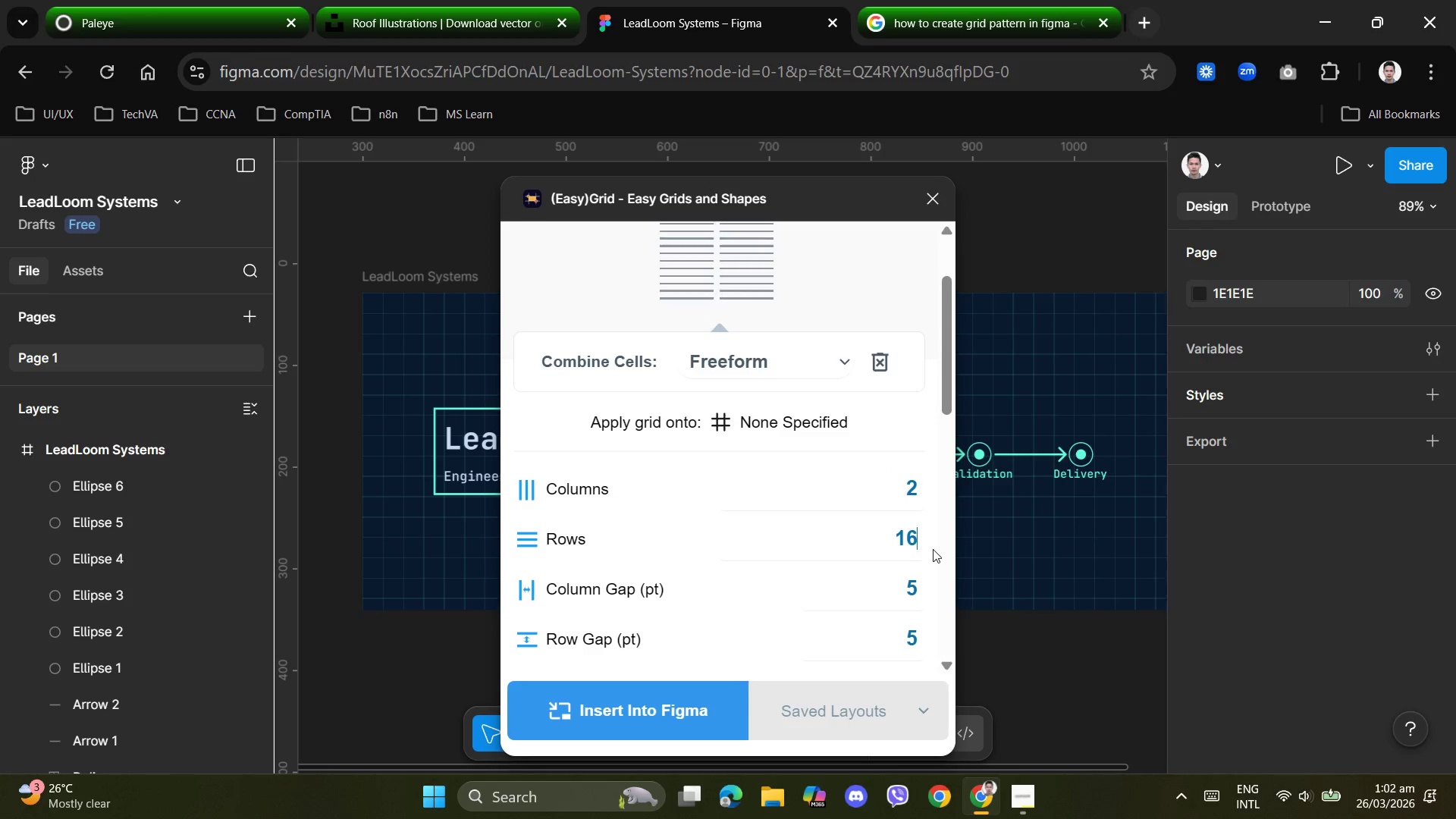 
key(NumpadEnter)
 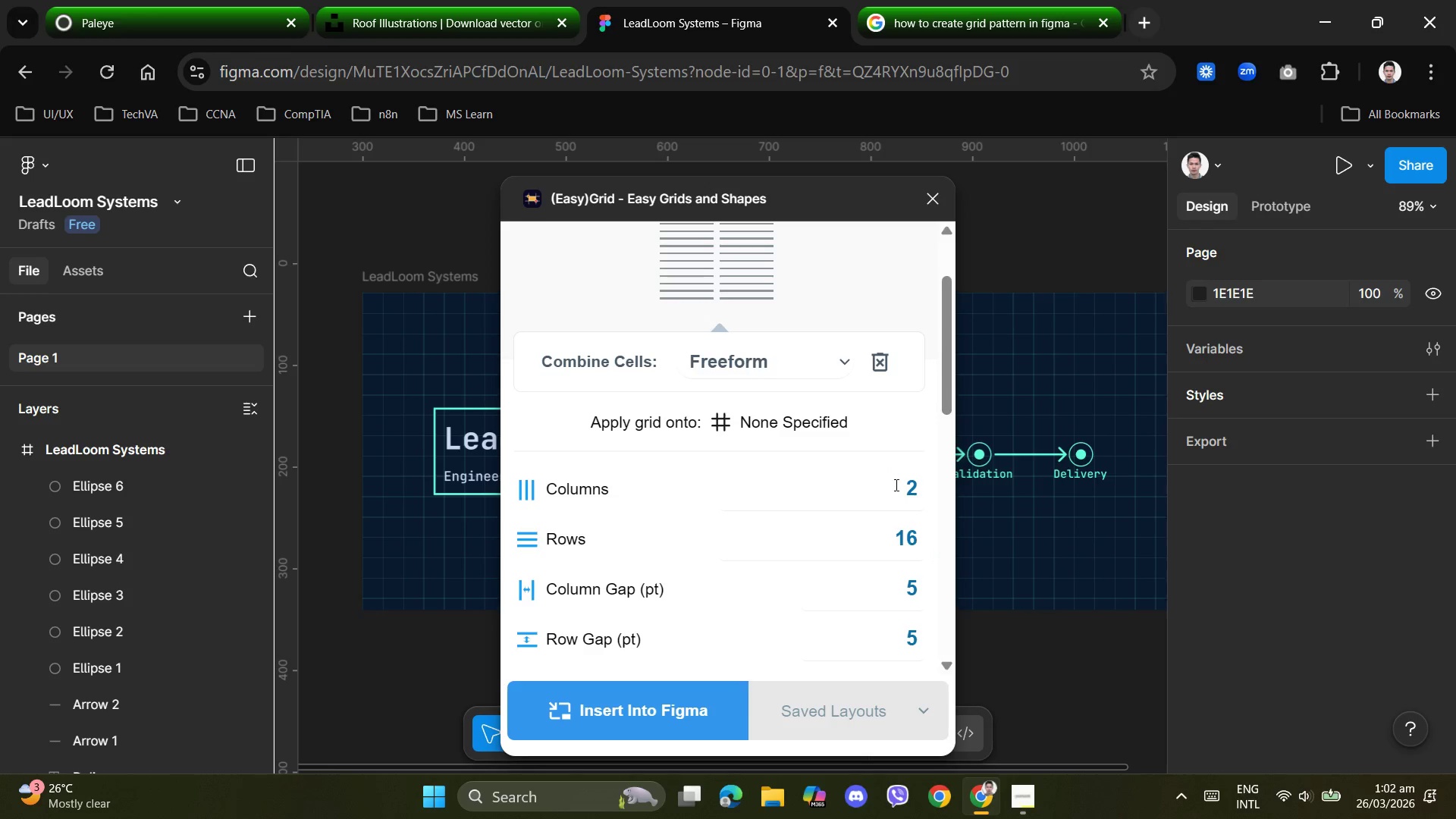 
left_click([914, 488])
 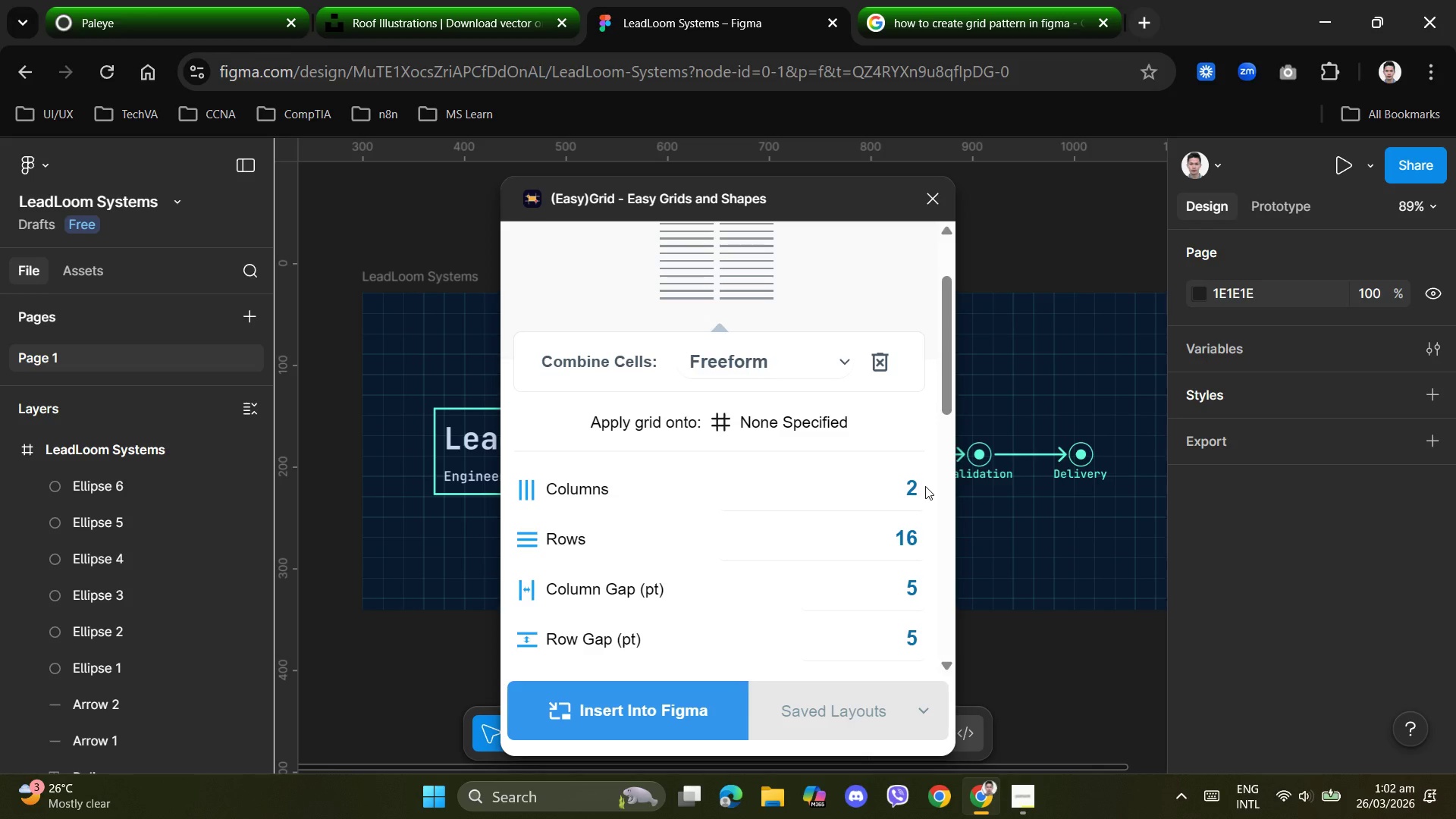 
left_click_drag(start_coordinate=[918, 485], to_coordinate=[900, 486])
 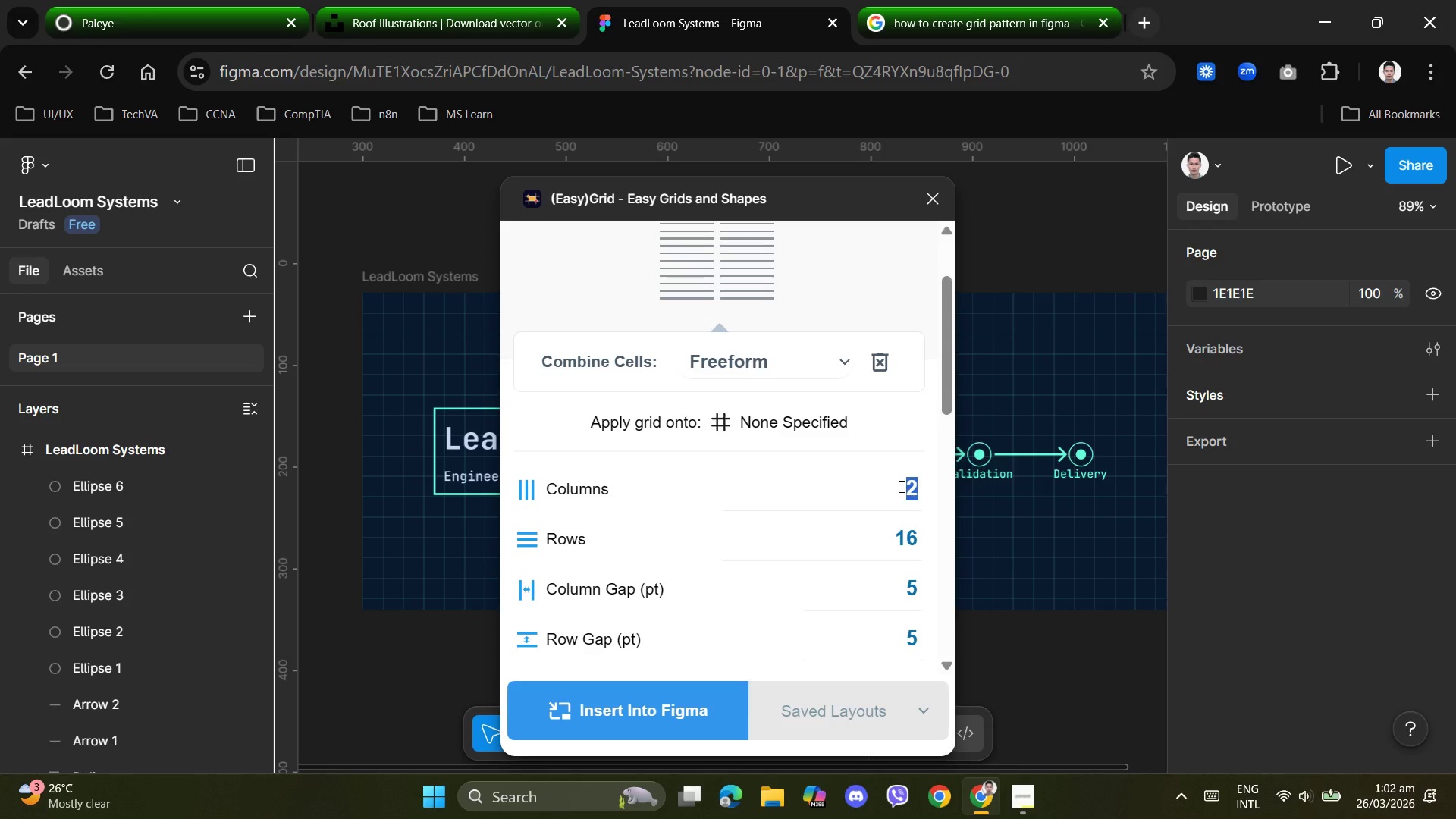 
key(Numpad8)
 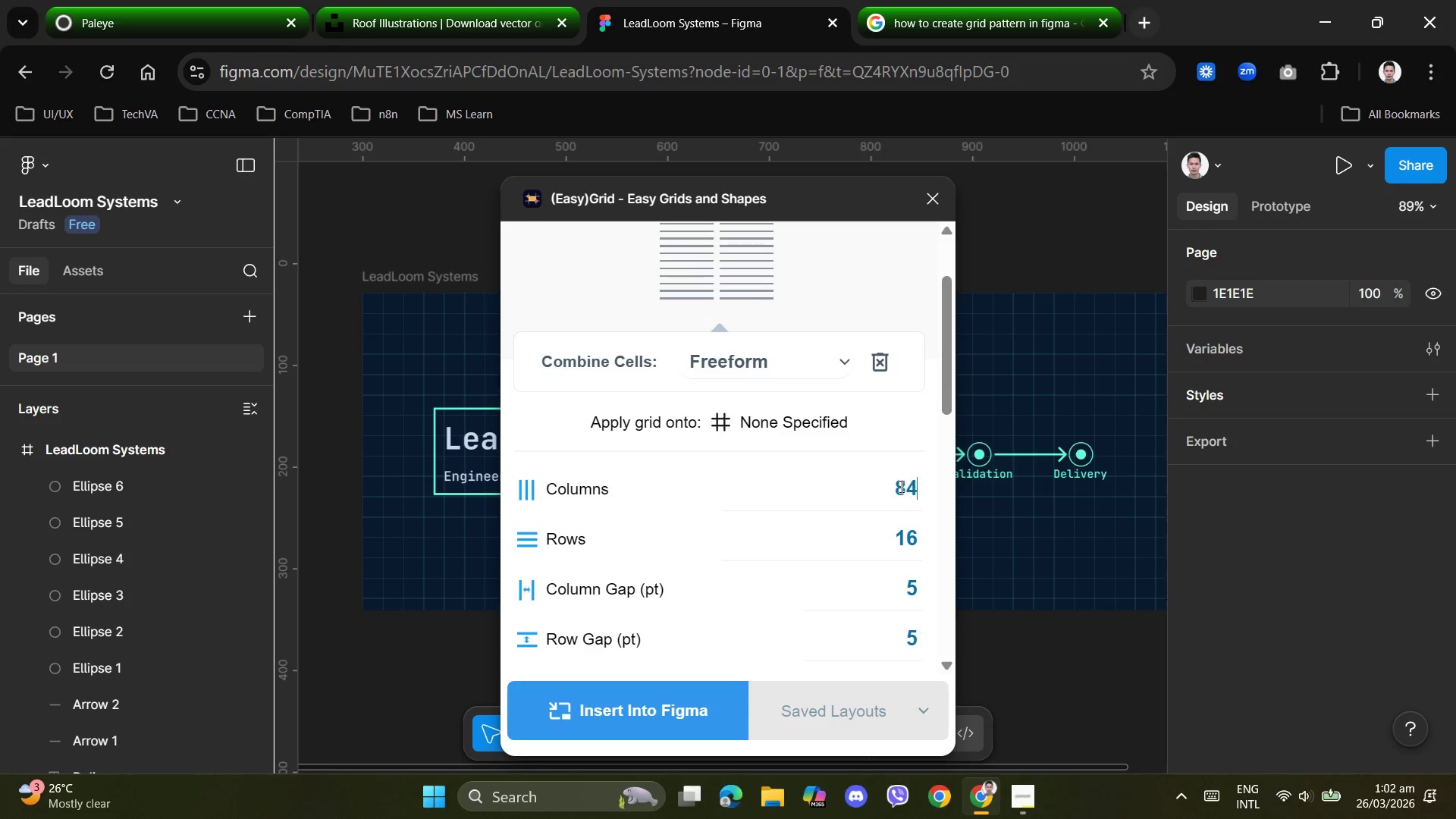 
key(Numpad4)
 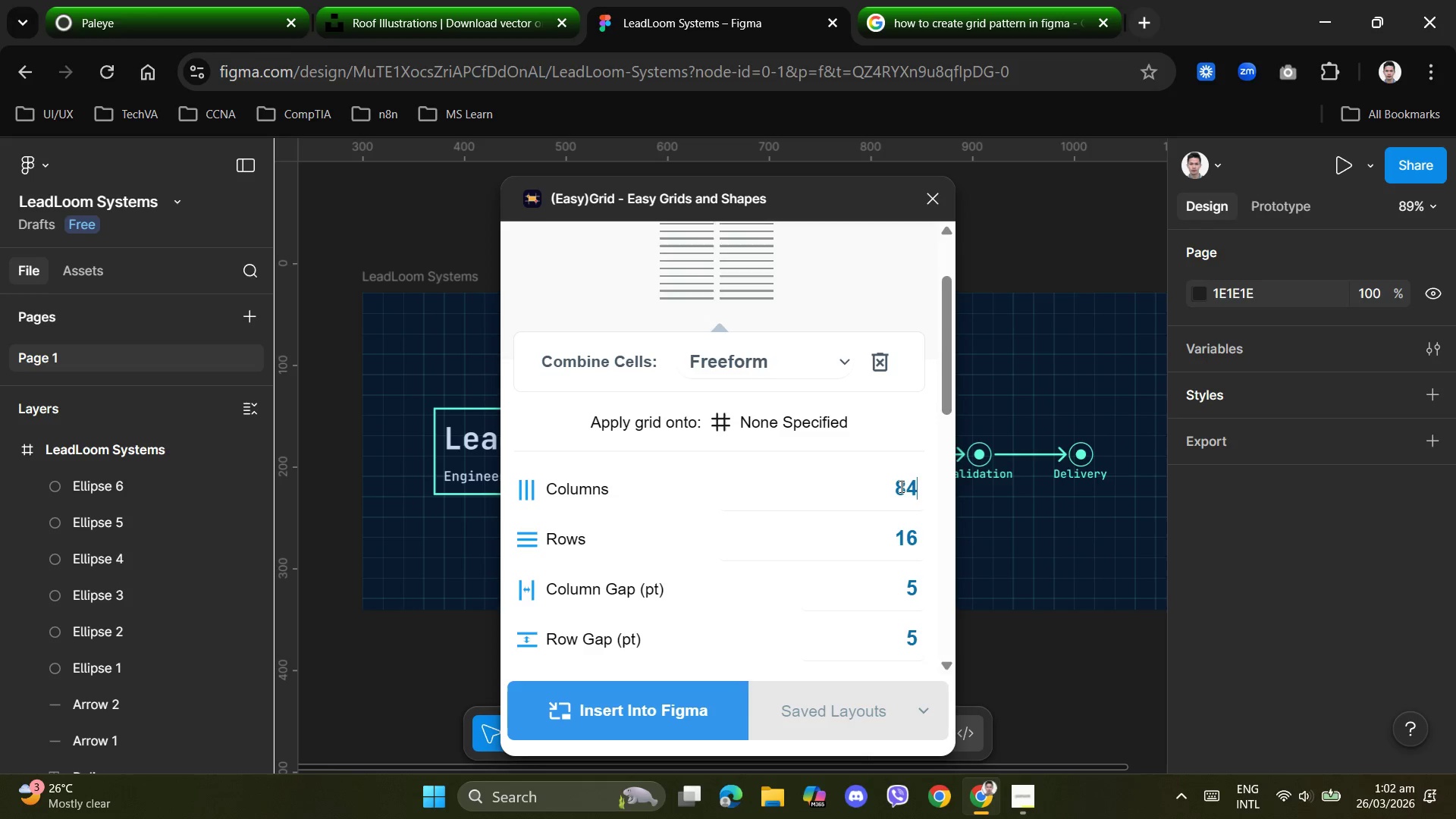 
key(NumpadEnter)
 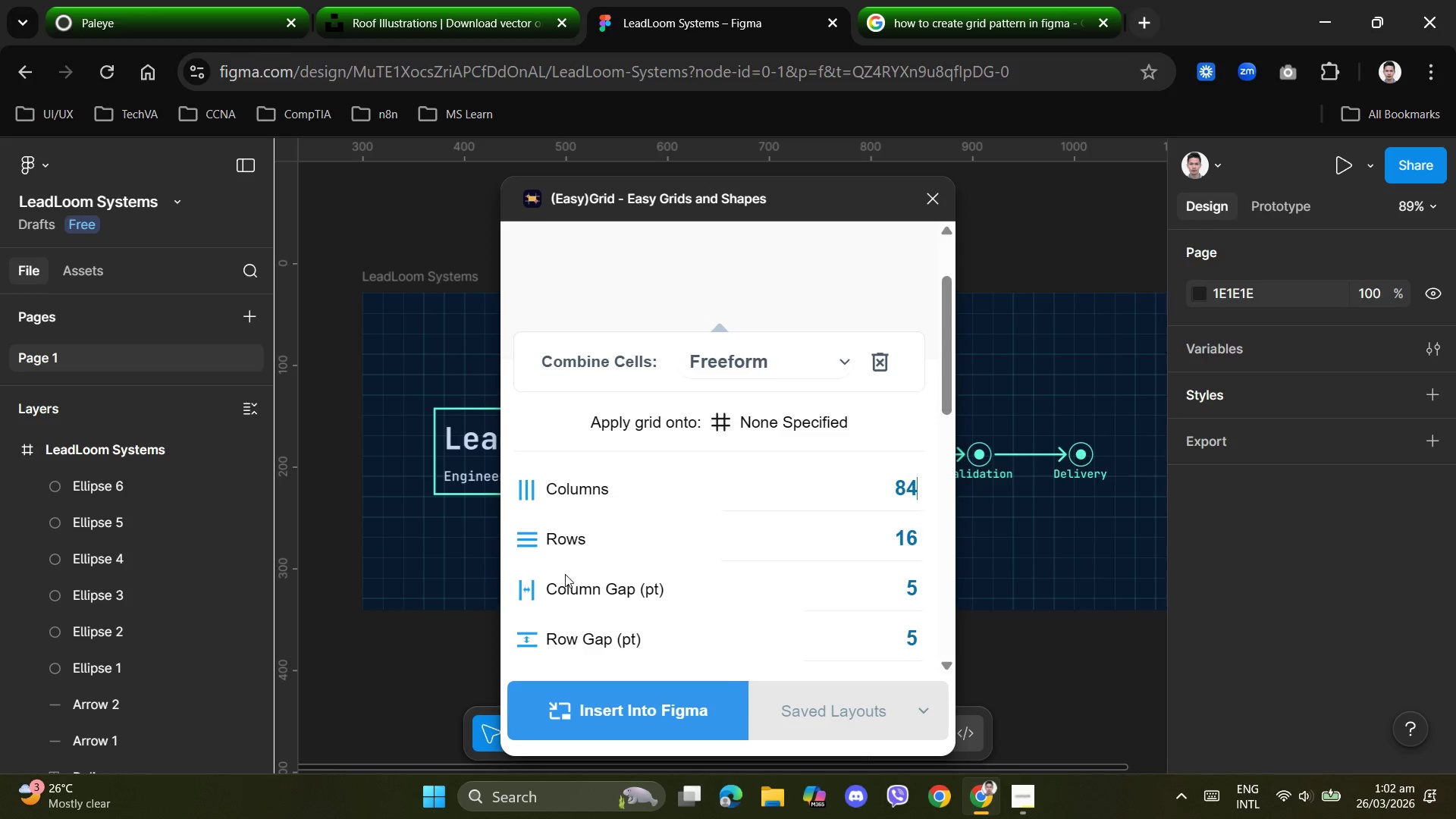 
scroll: coordinate [724, 419], scroll_direction: up, amount: 4.0
 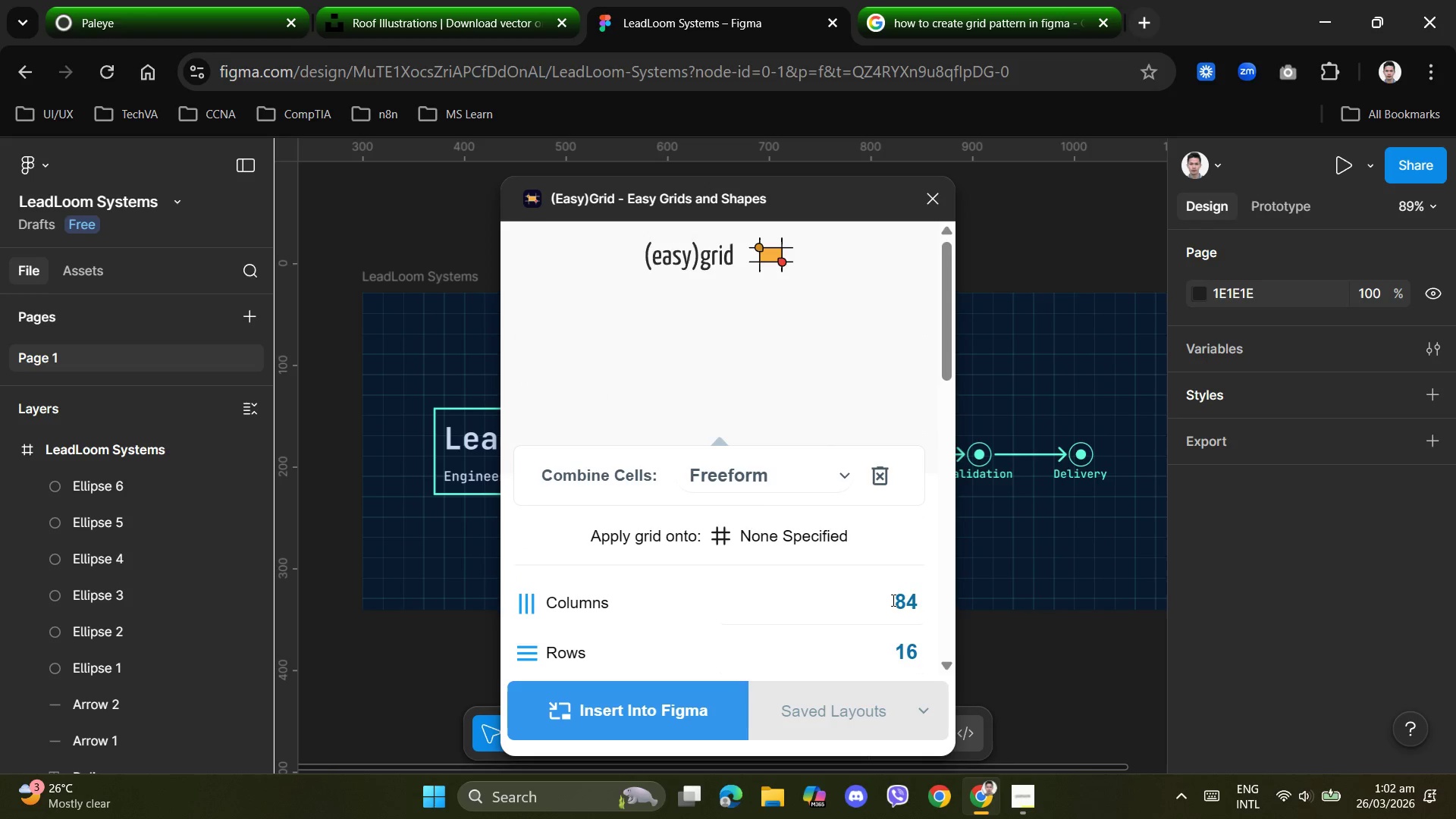 
left_click_drag(start_coordinate=[892, 600], to_coordinate=[949, 600])
 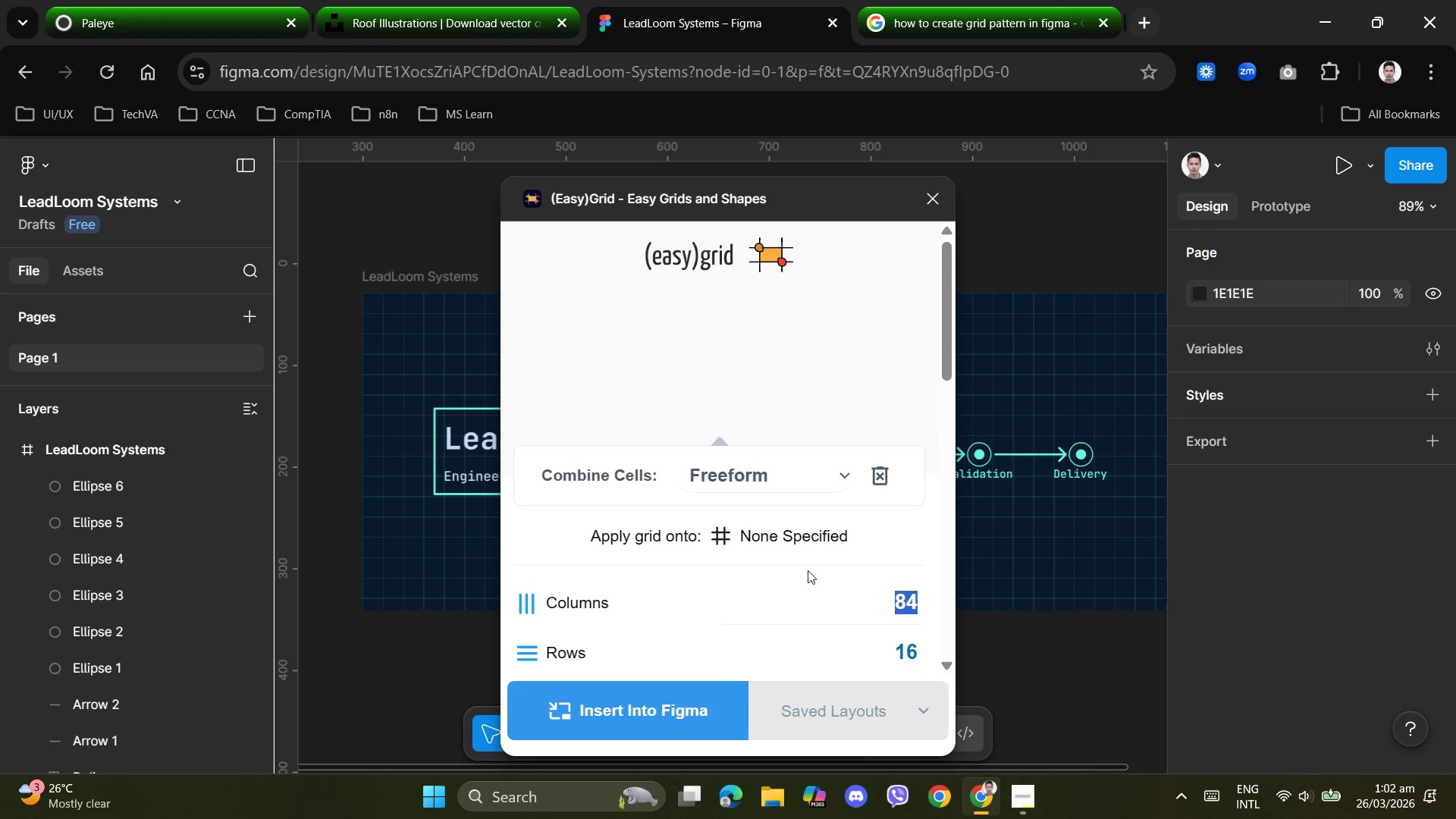 
scroll: coordinate [808, 571], scroll_direction: down, amount: 2.0
 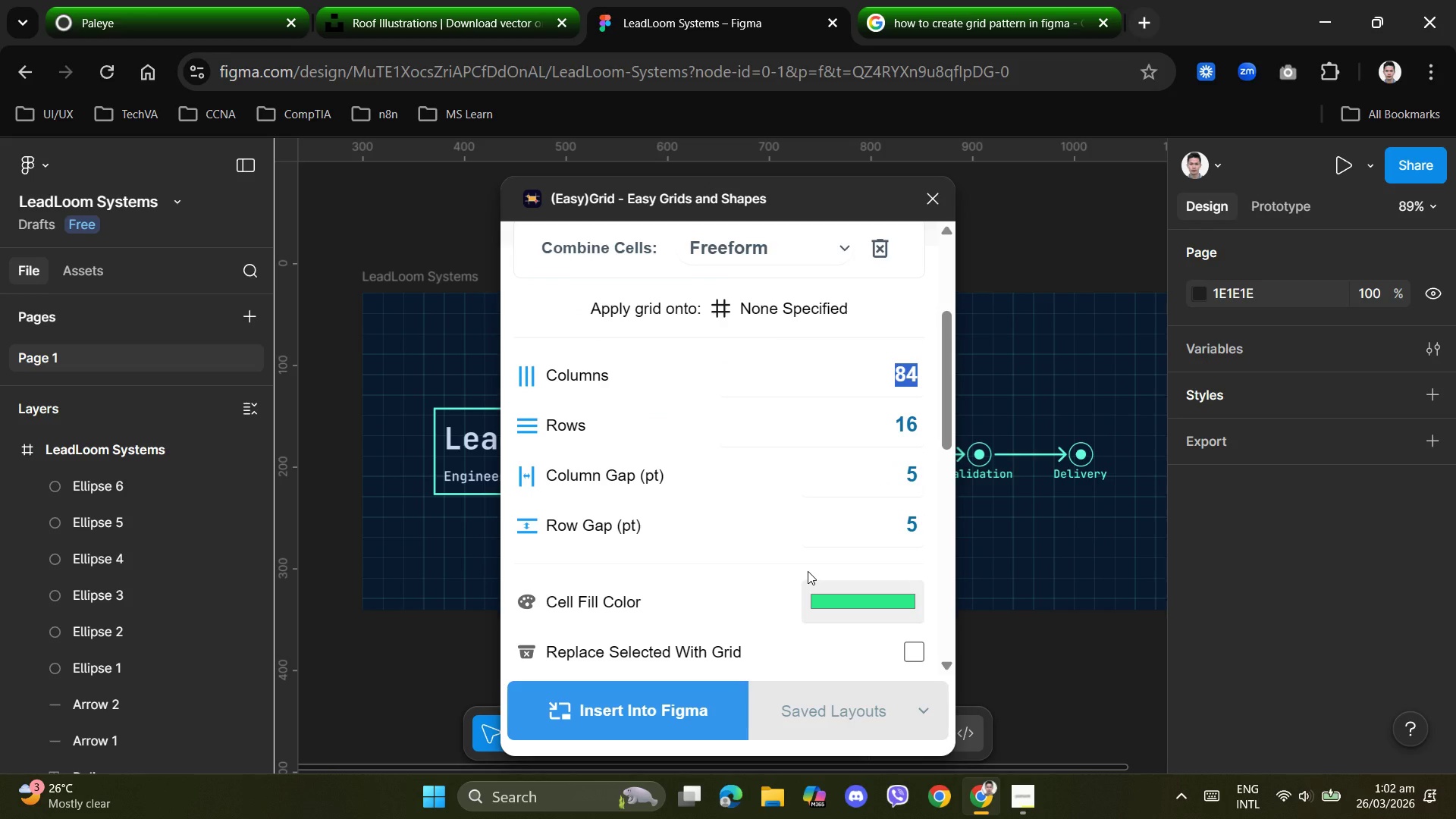 
key(Numpad2)
 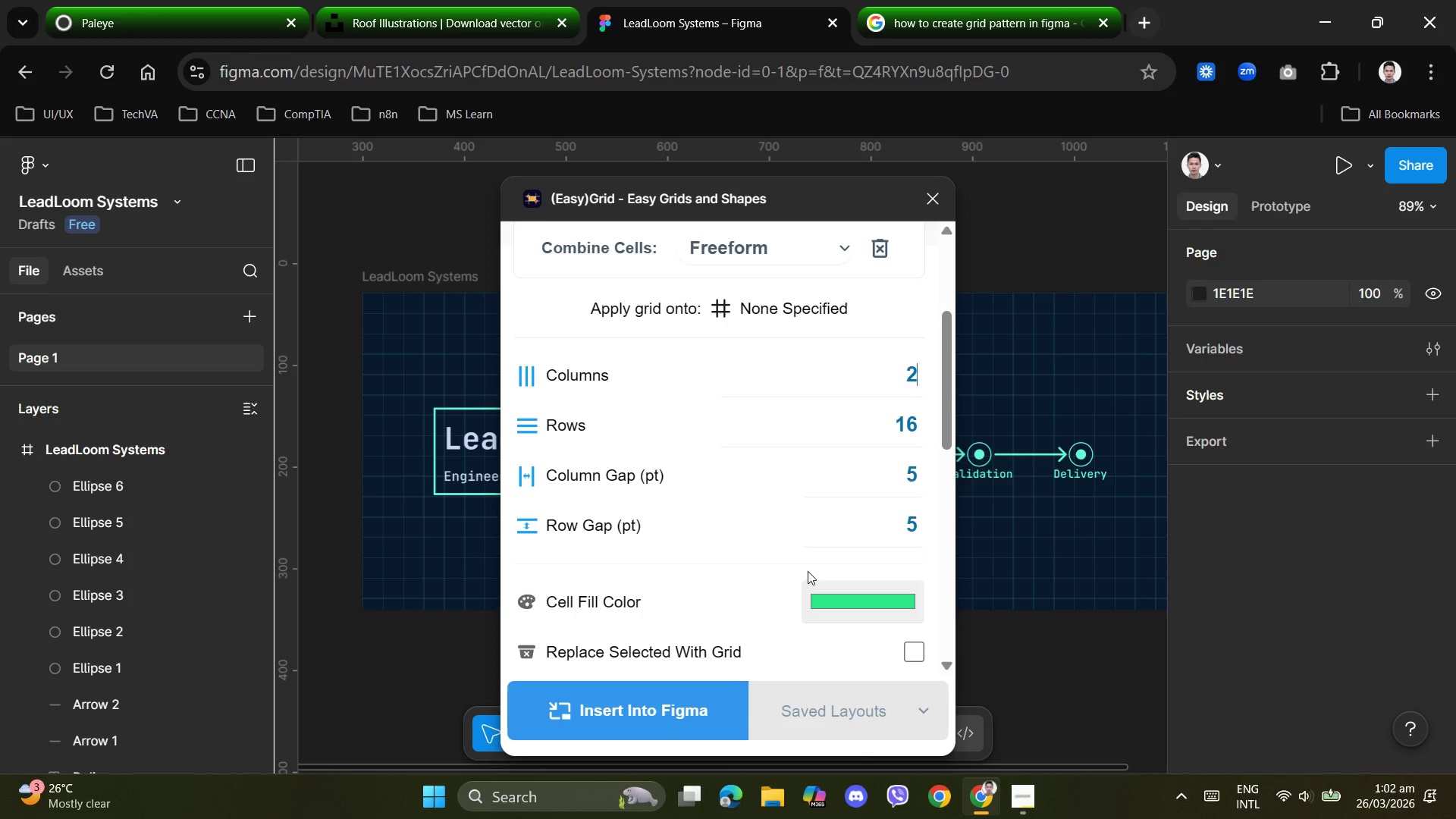 
key(Backspace)
 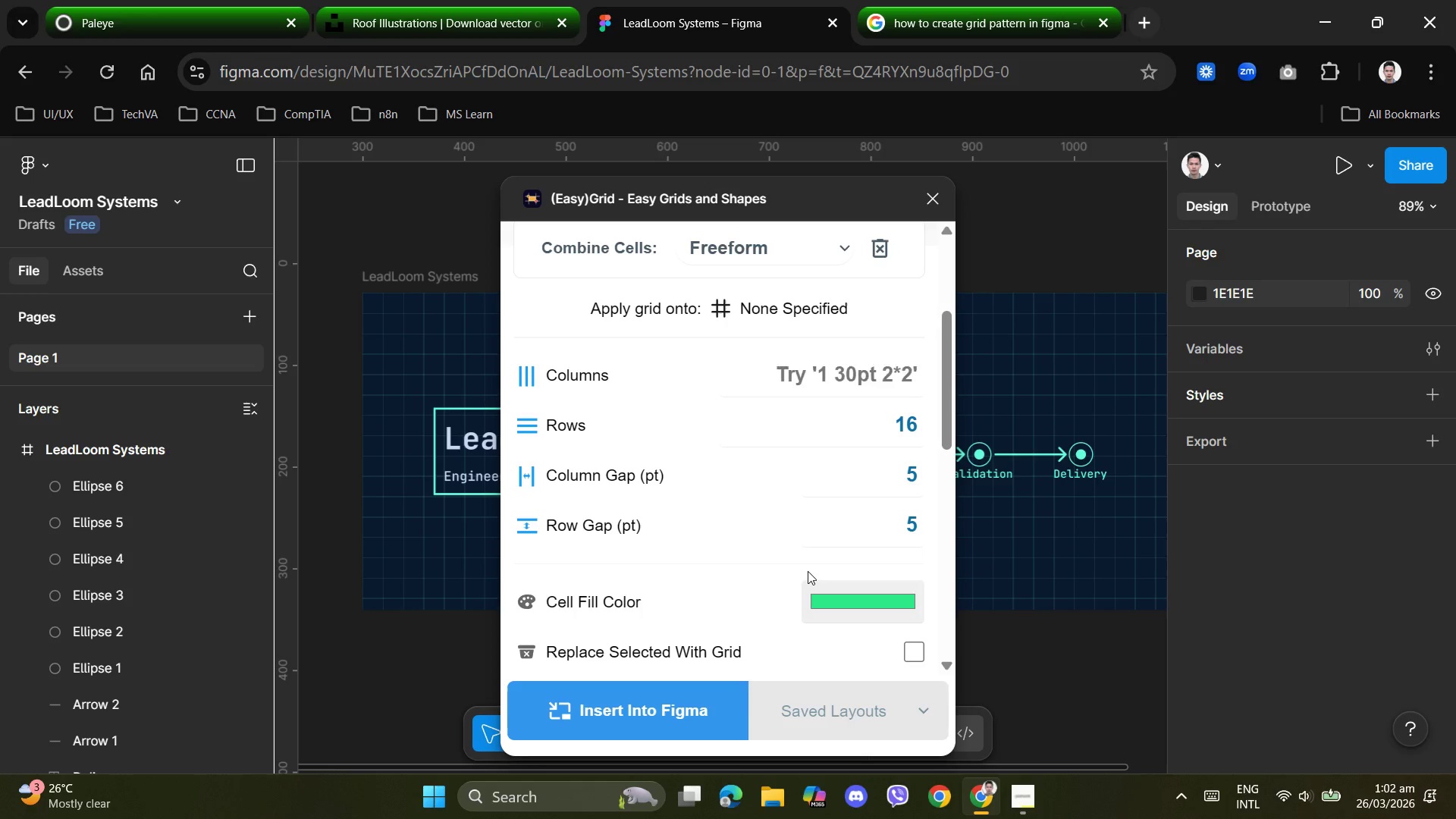 
key(Numpad5)
 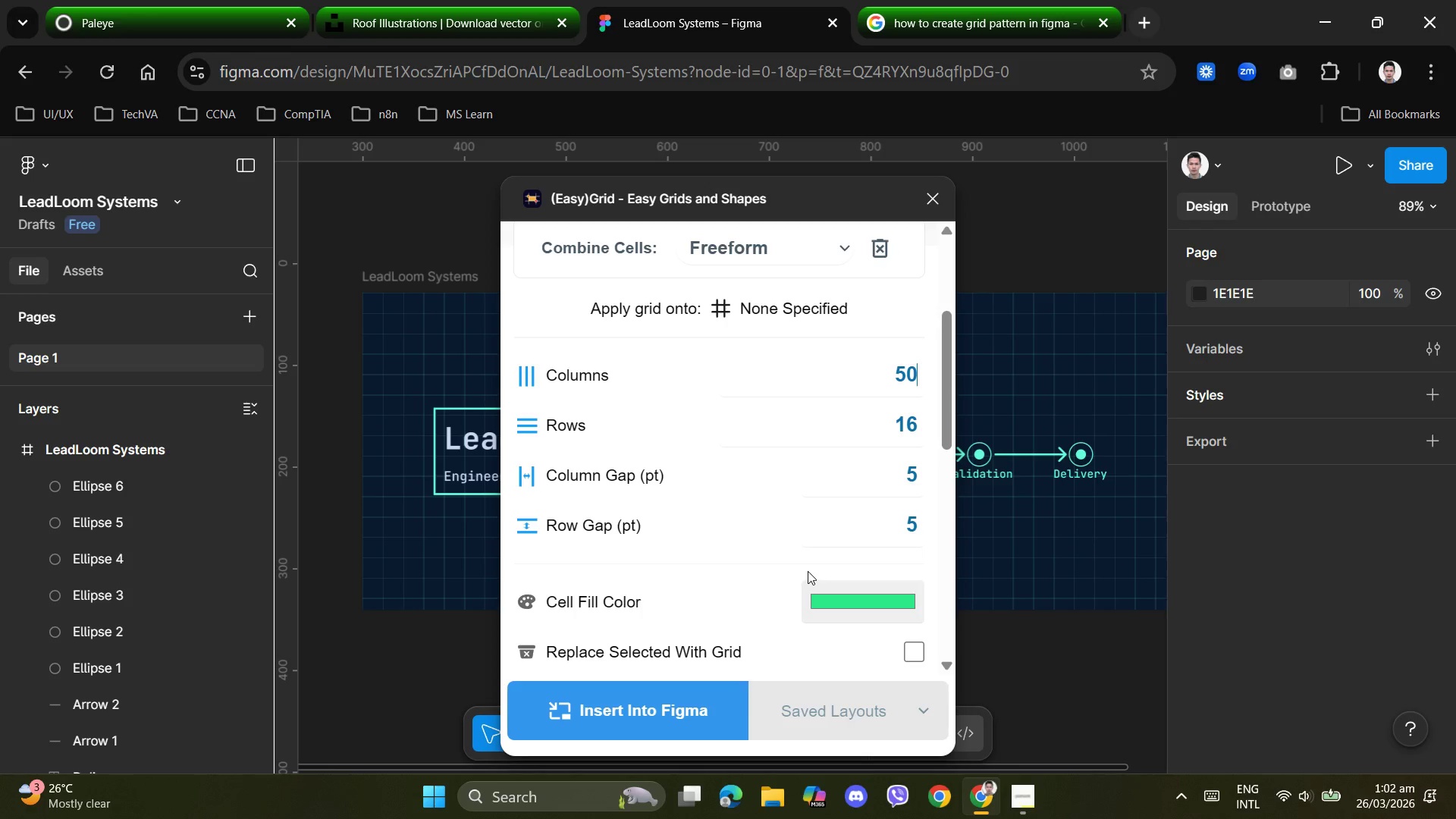 
key(Numpad0)
 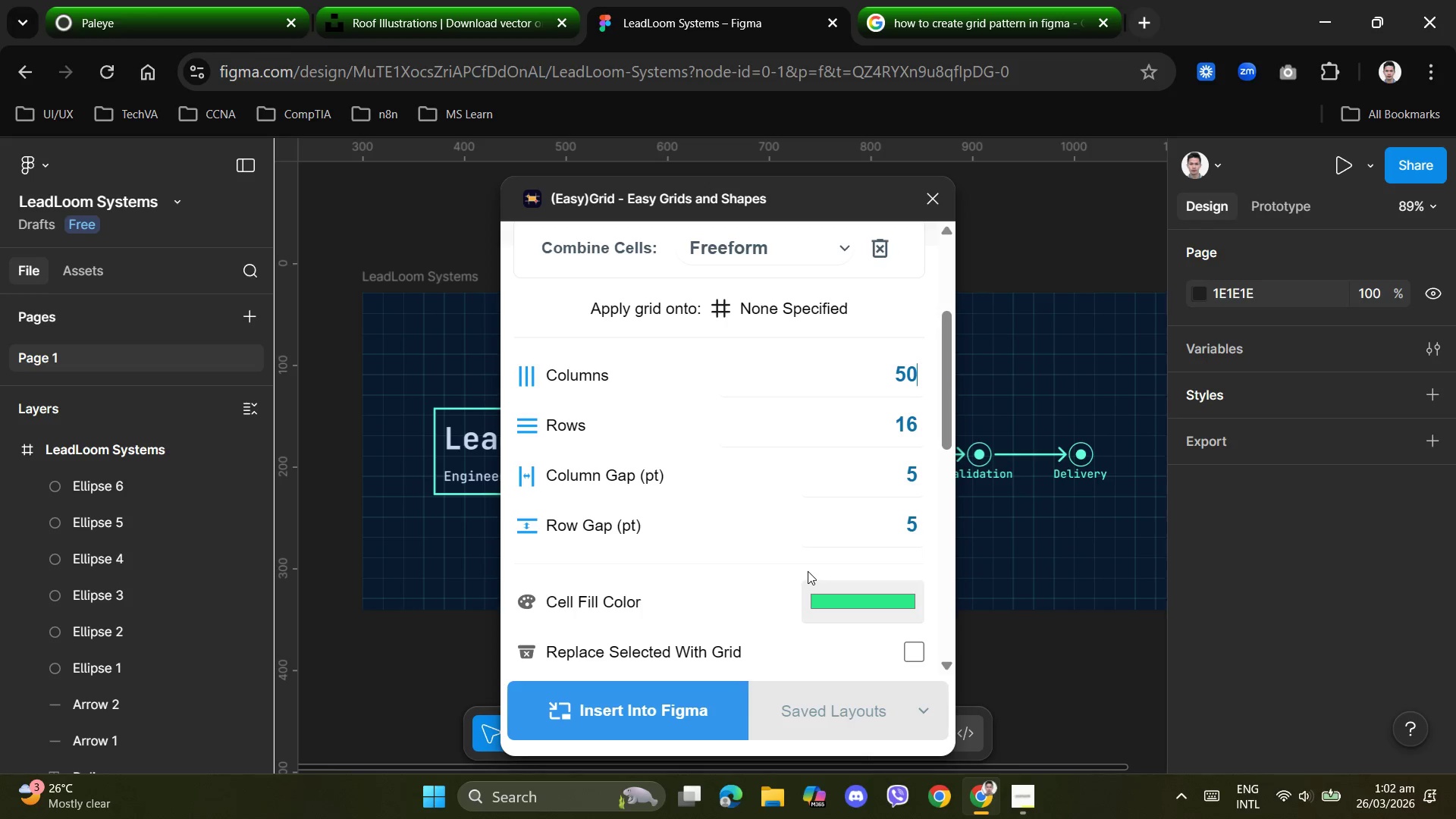 
key(NumpadEnter)
 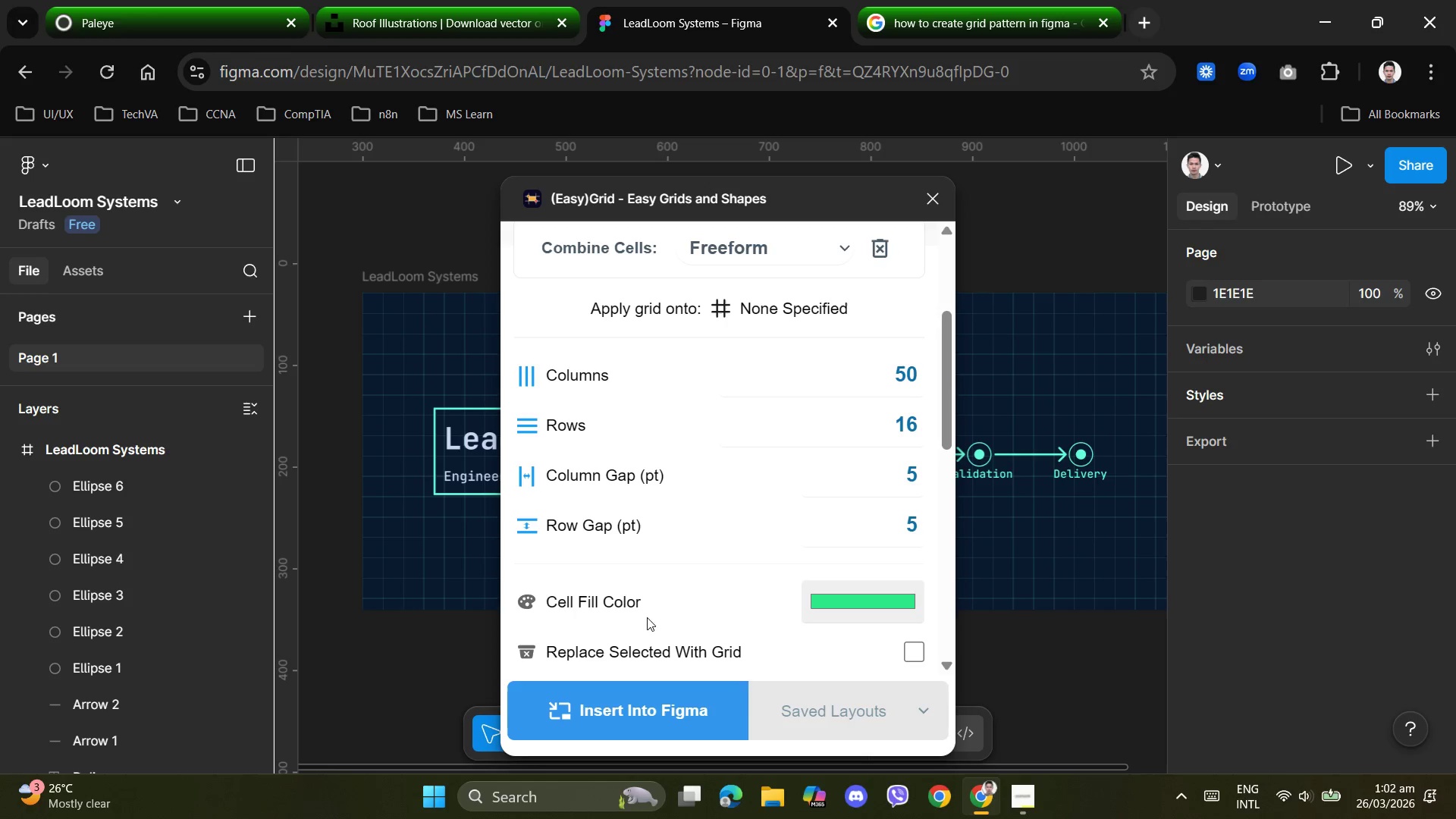 
scroll: coordinate [644, 604], scroll_direction: up, amount: 4.0
 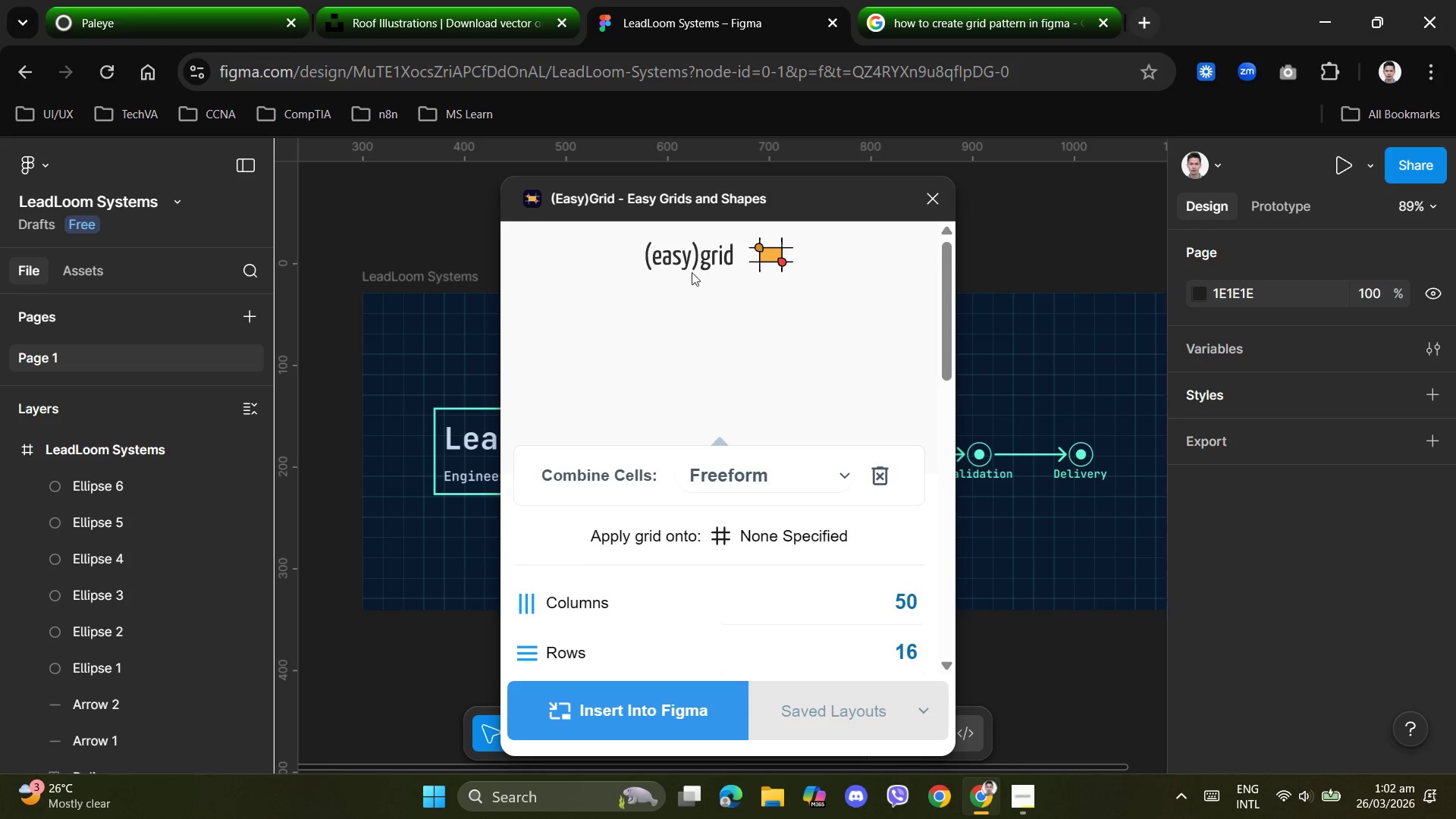 
left_click([680, 252])
 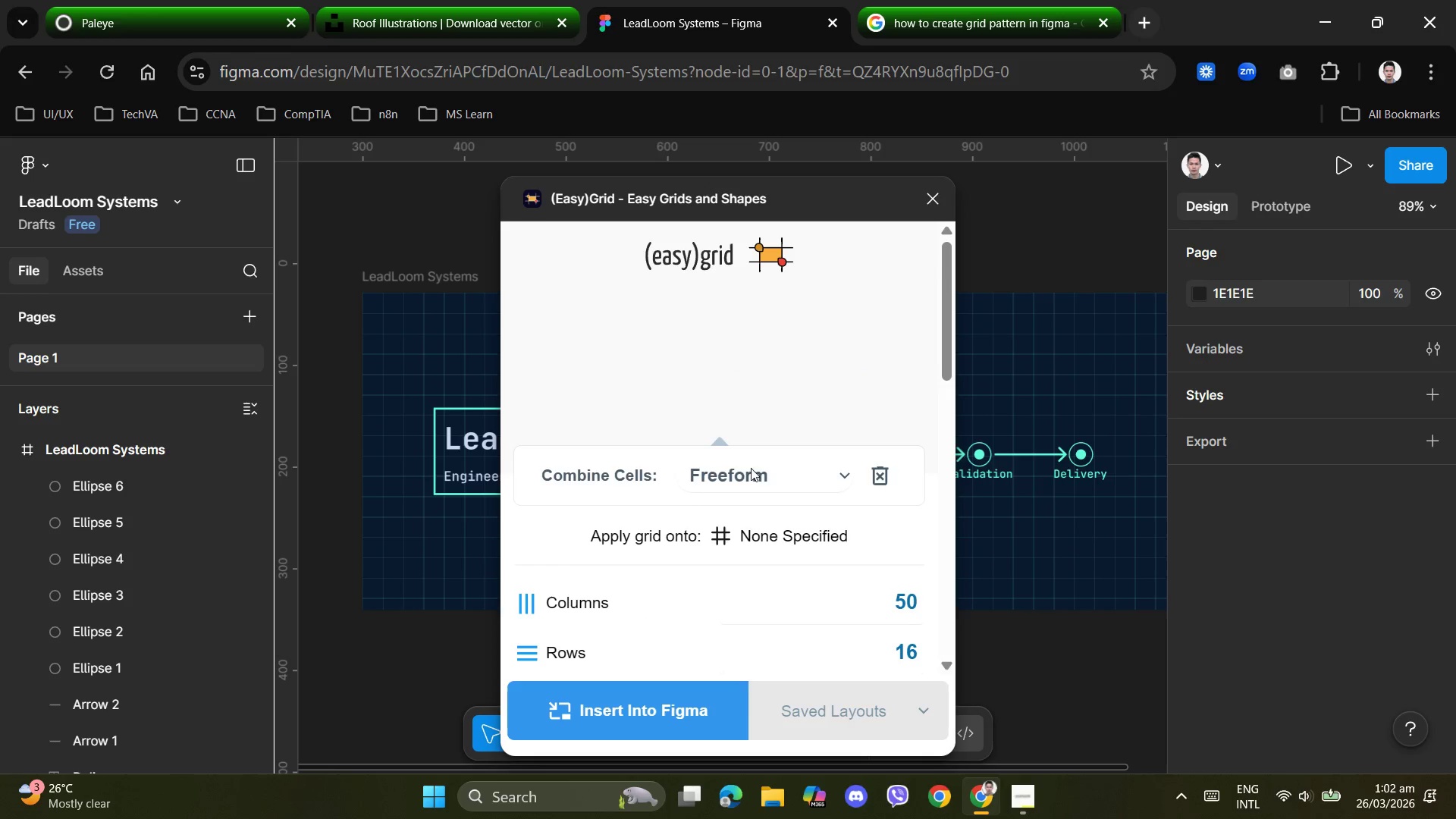 
scroll: coordinate [711, 406], scroll_direction: none, amount: 0.0
 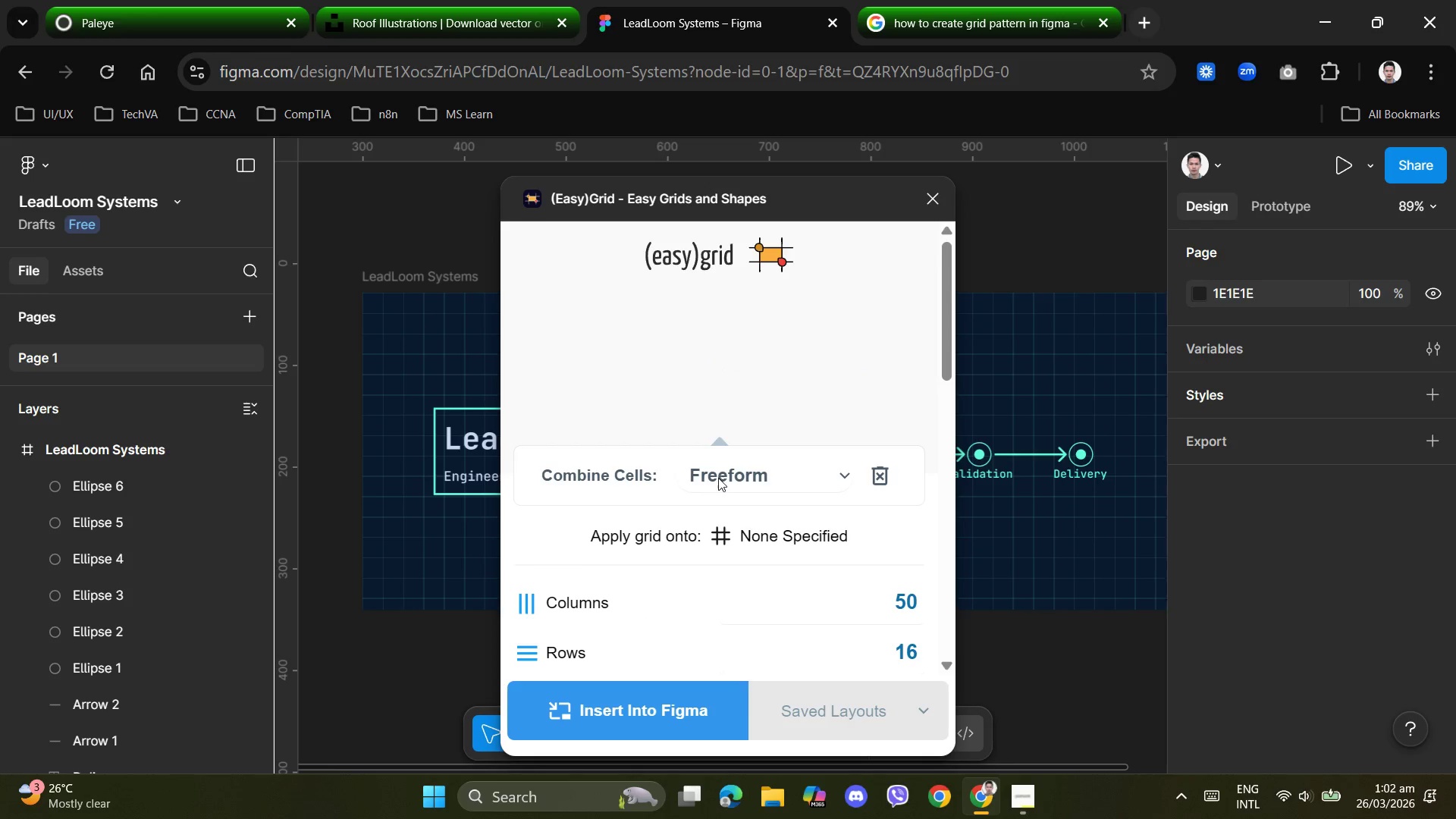 
left_click([720, 478])
 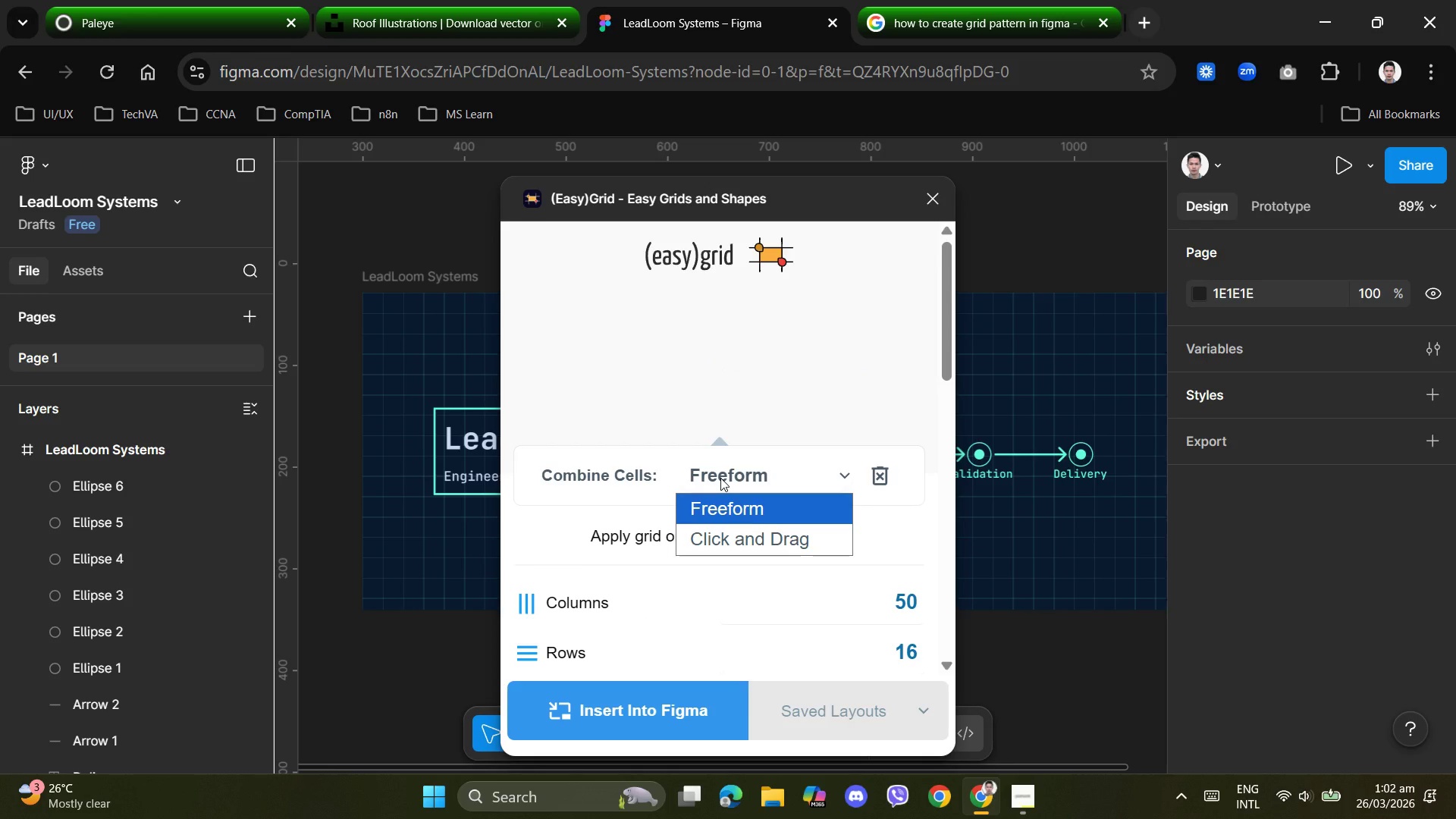 
left_click([720, 478])
 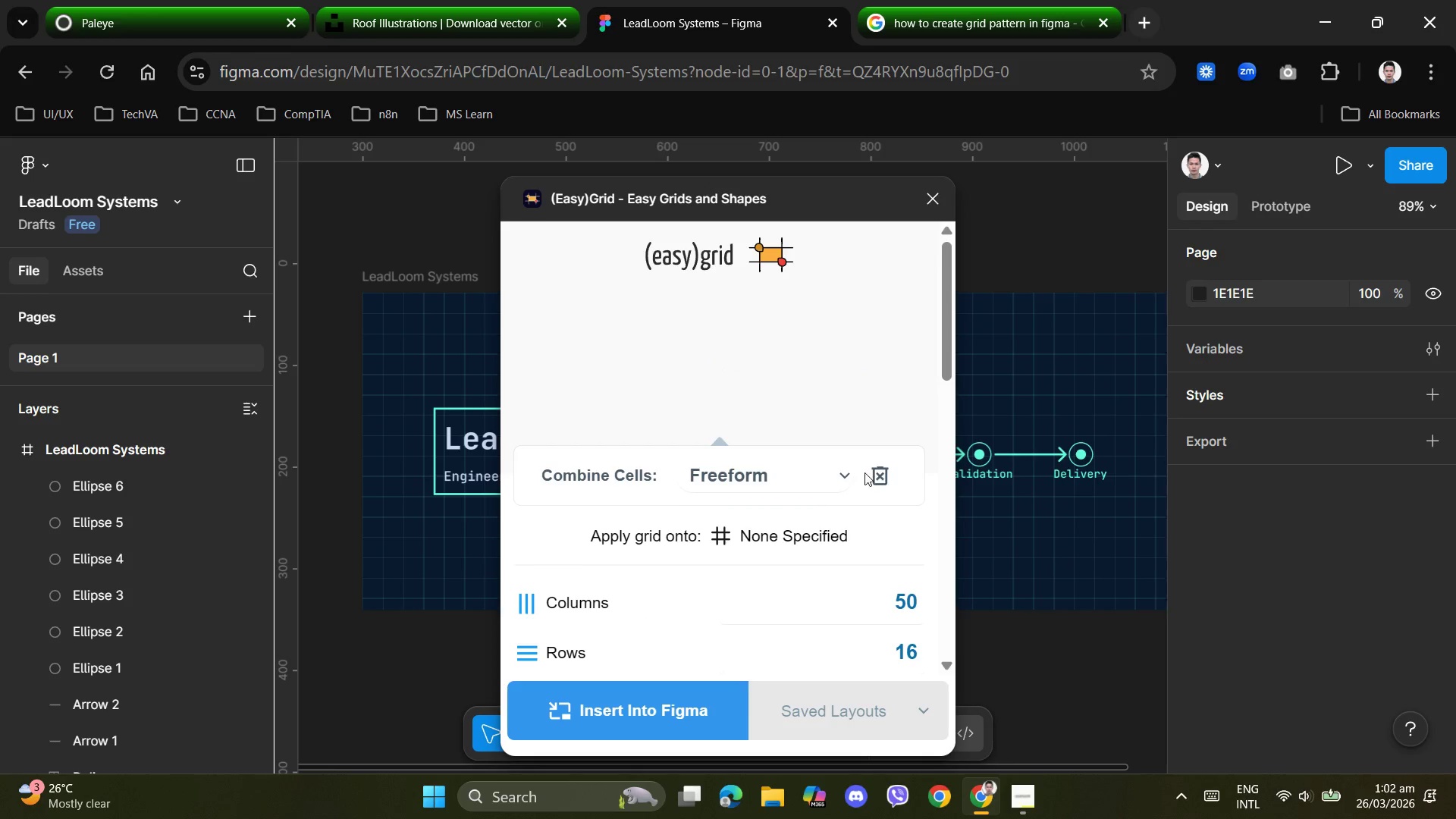 
left_click([877, 476])
 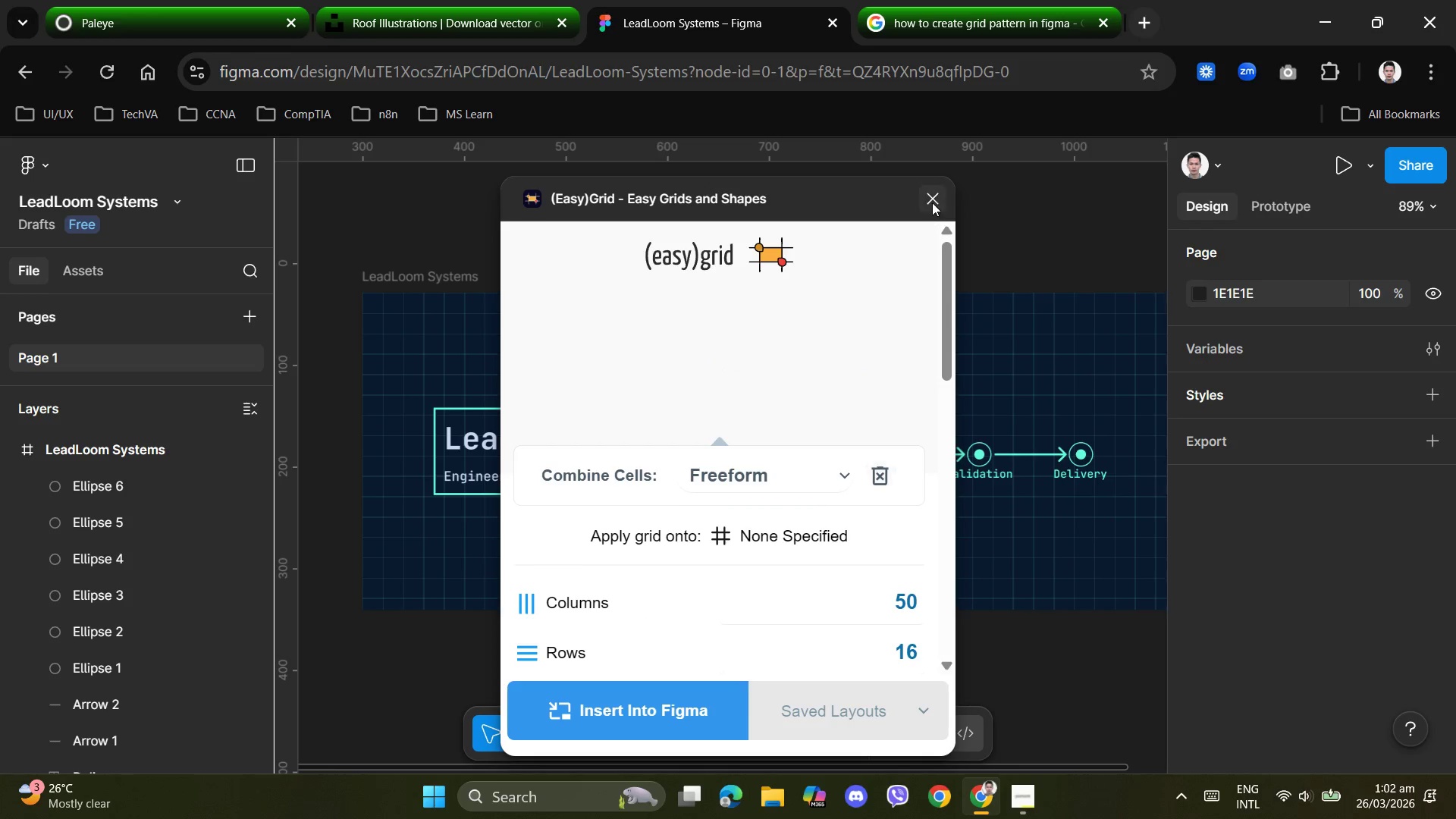 
left_click([932, 197])
 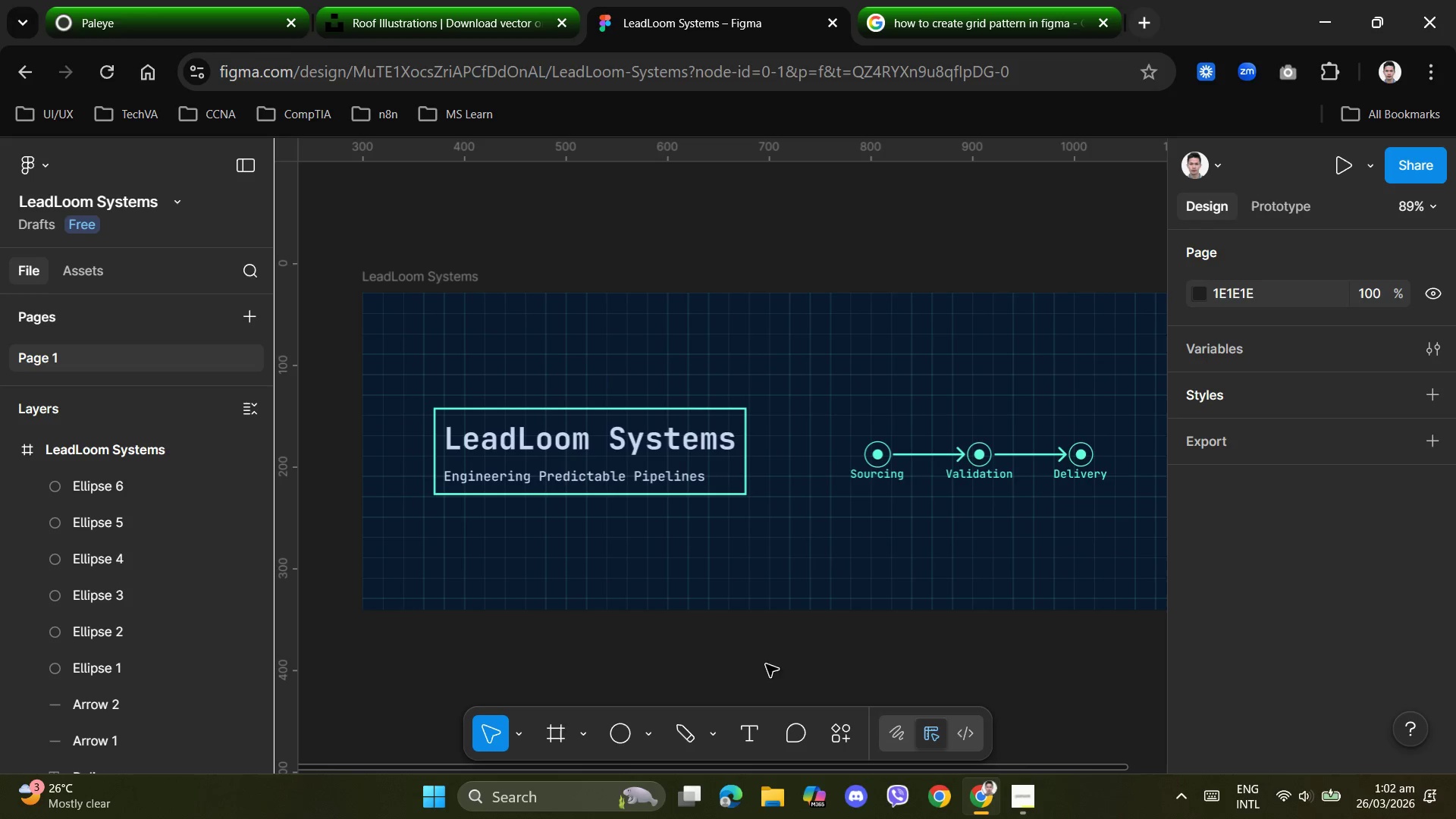 
left_click([846, 742])
 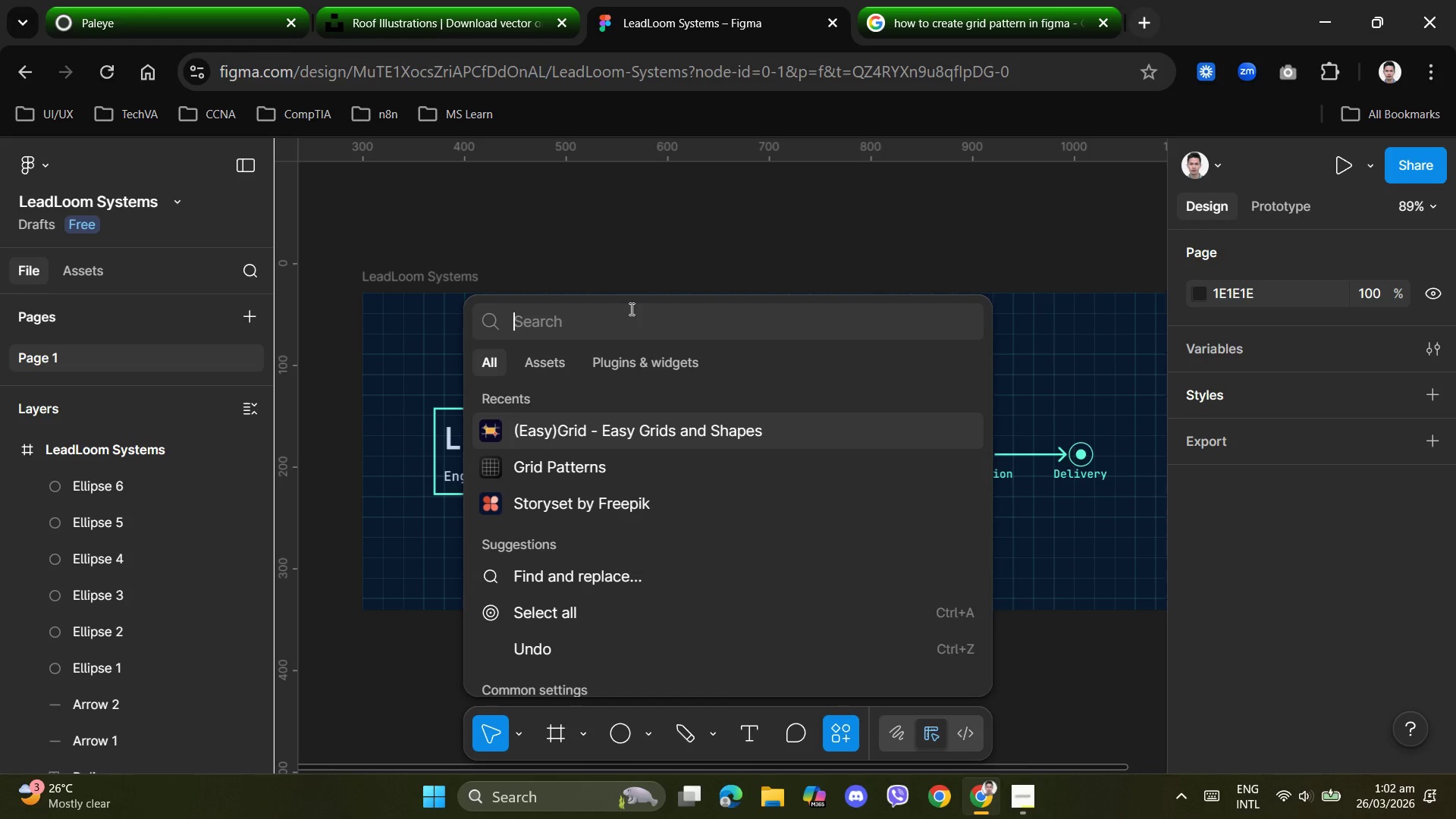 
type(grid)
 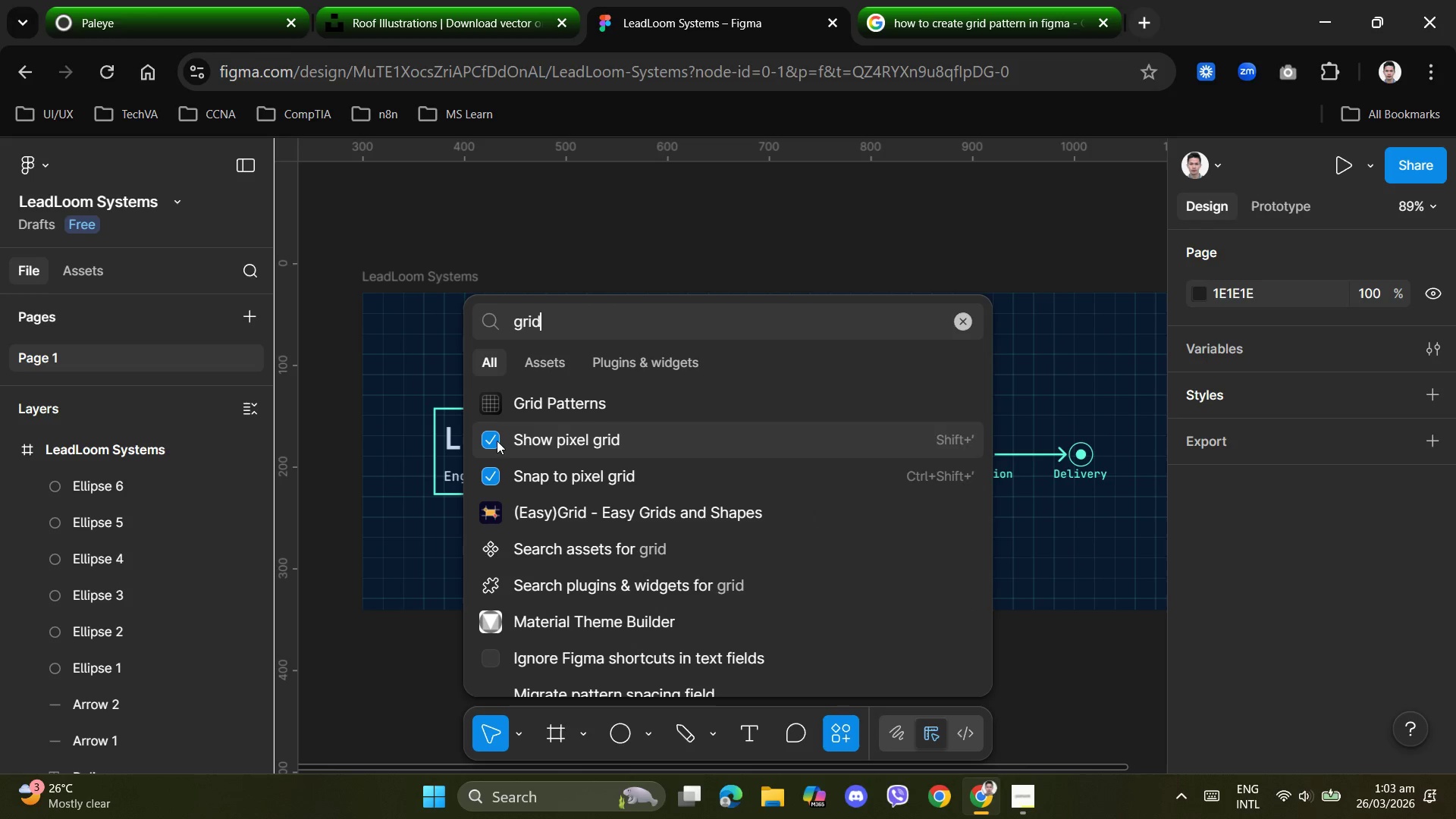 
wait(9.69)
 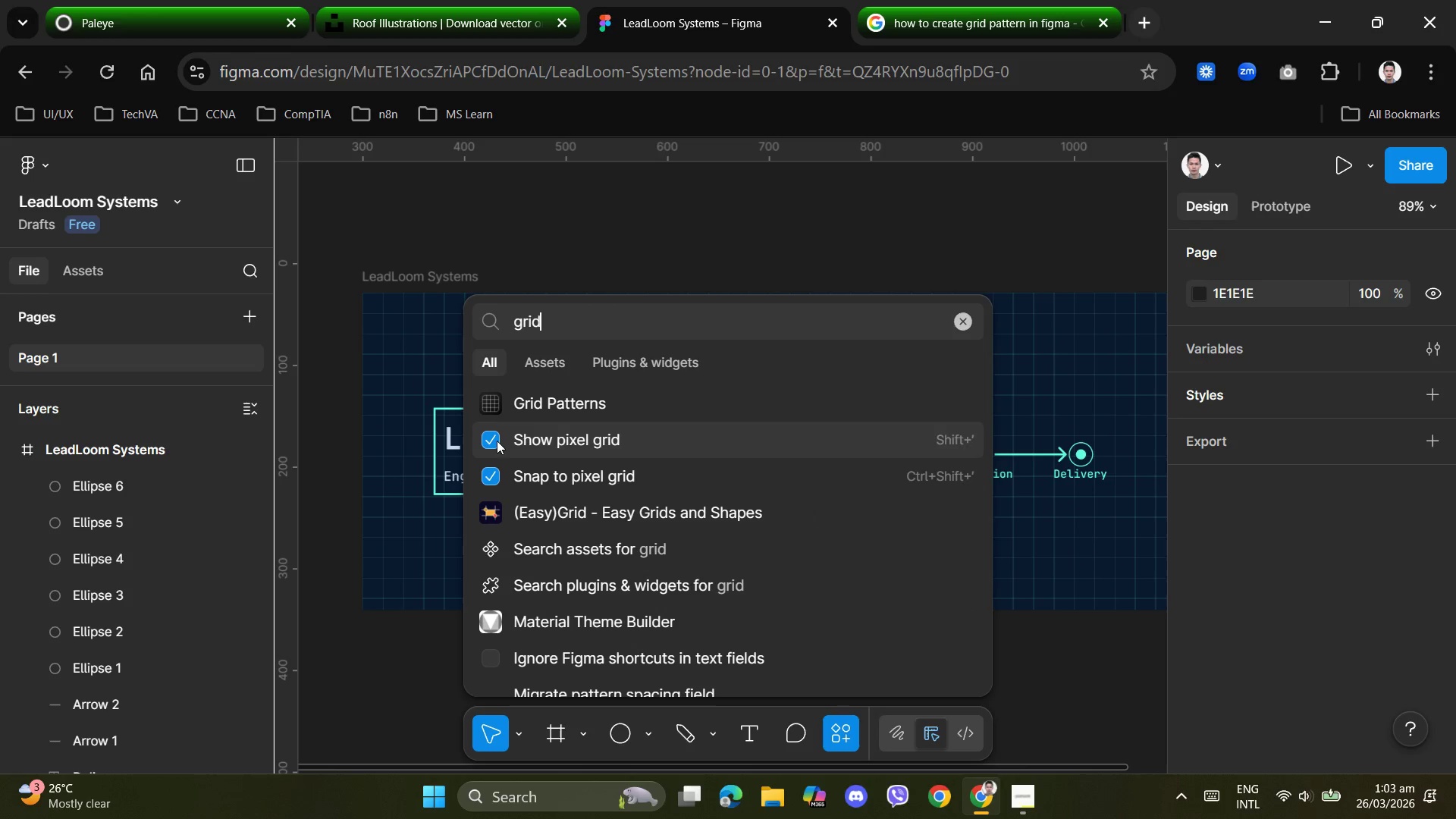 
scroll: coordinate [742, 564], scroll_direction: down, amount: 1.0
 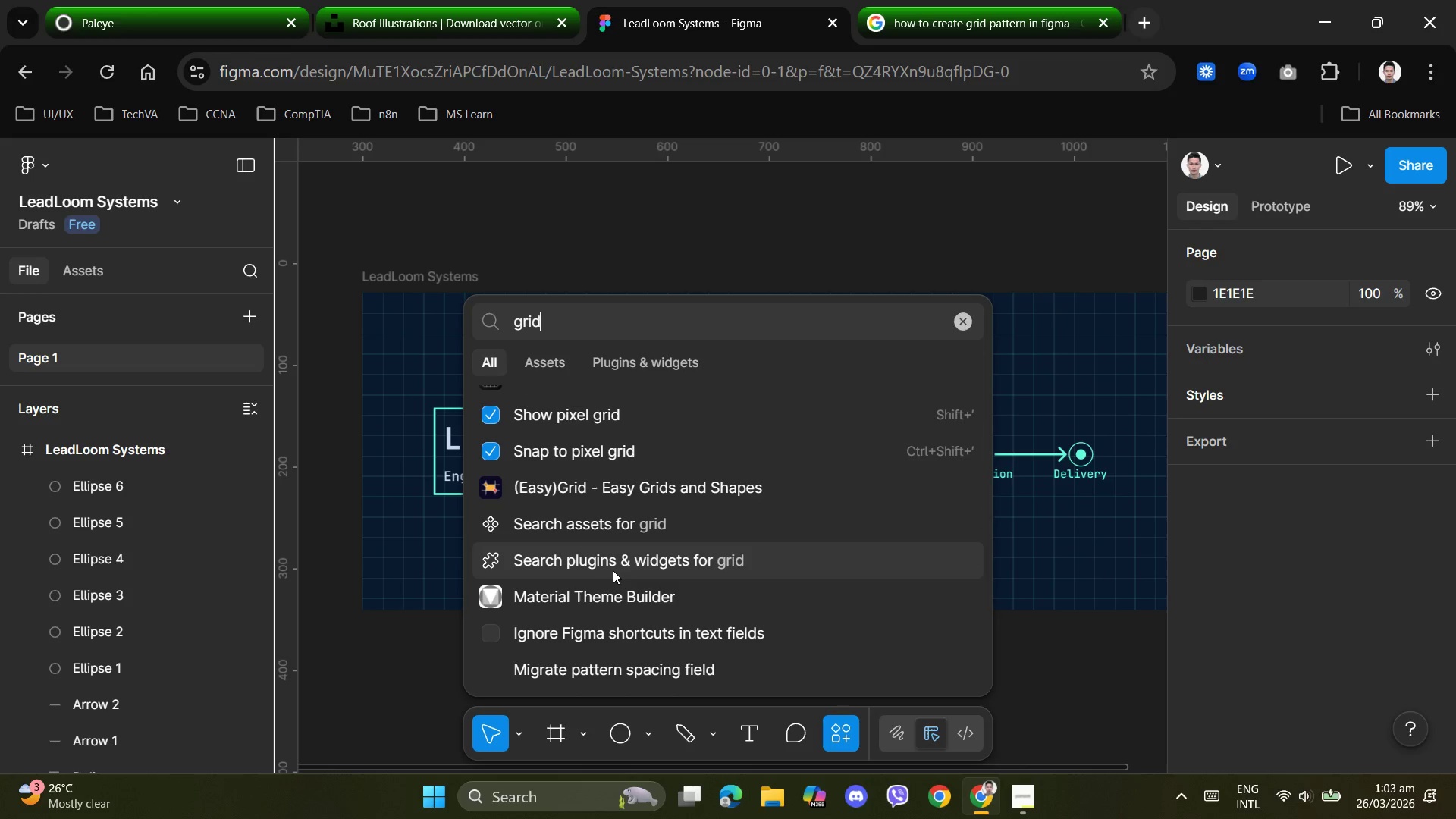 
wait(8.26)
 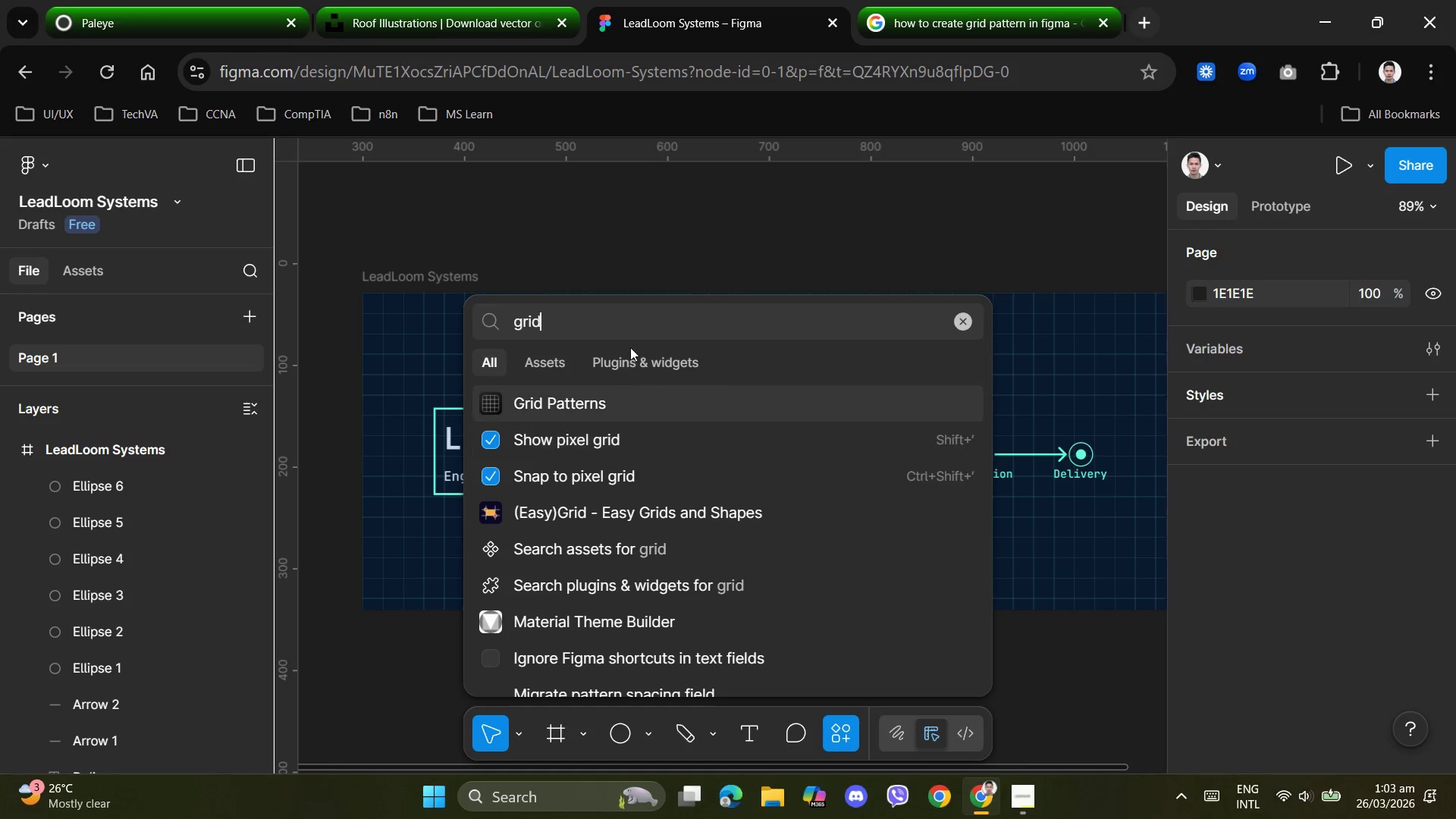 
left_click([631, 347])
 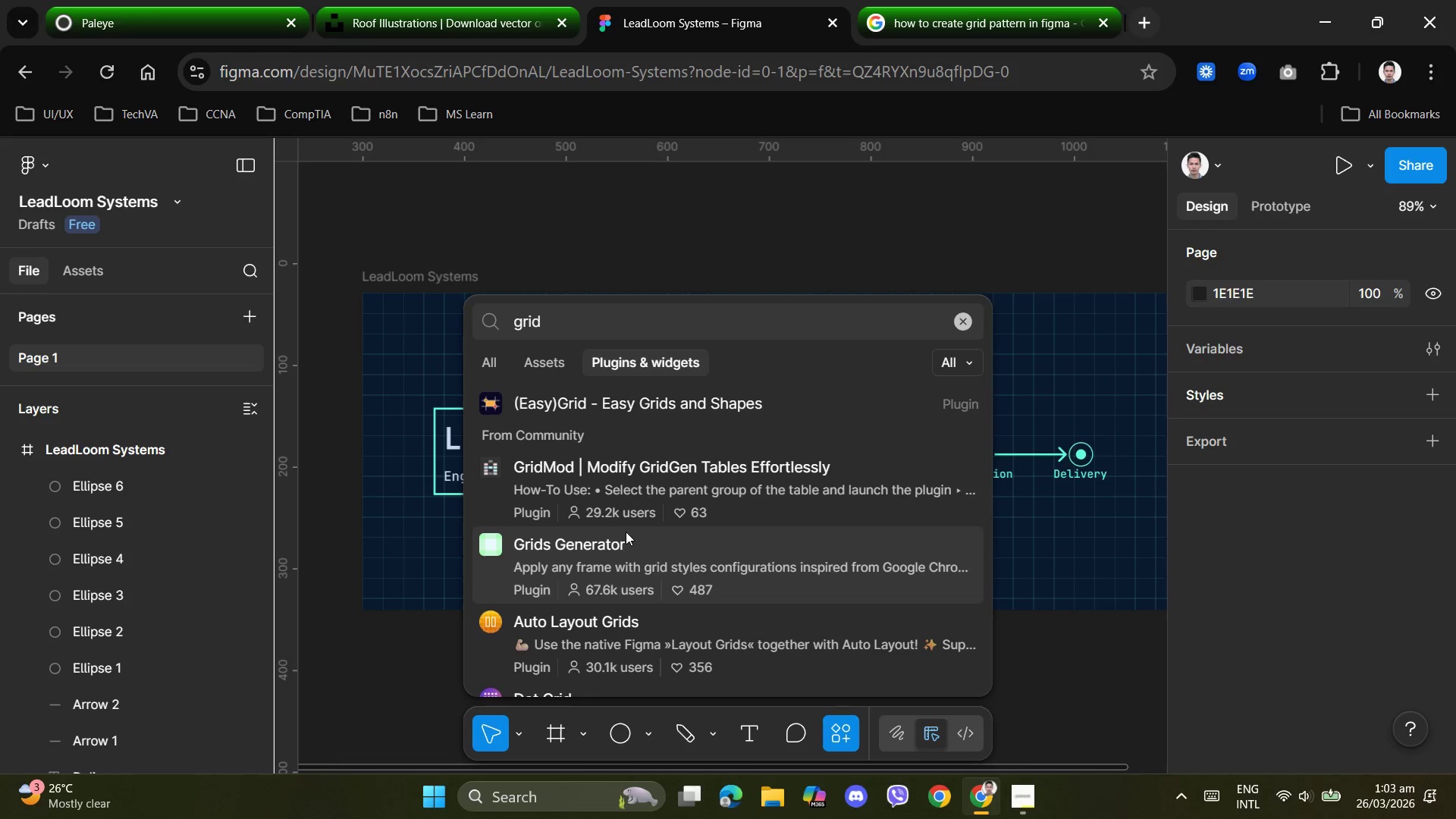 
scroll: coordinate [598, 474], scroll_direction: up, amount: 2.0
 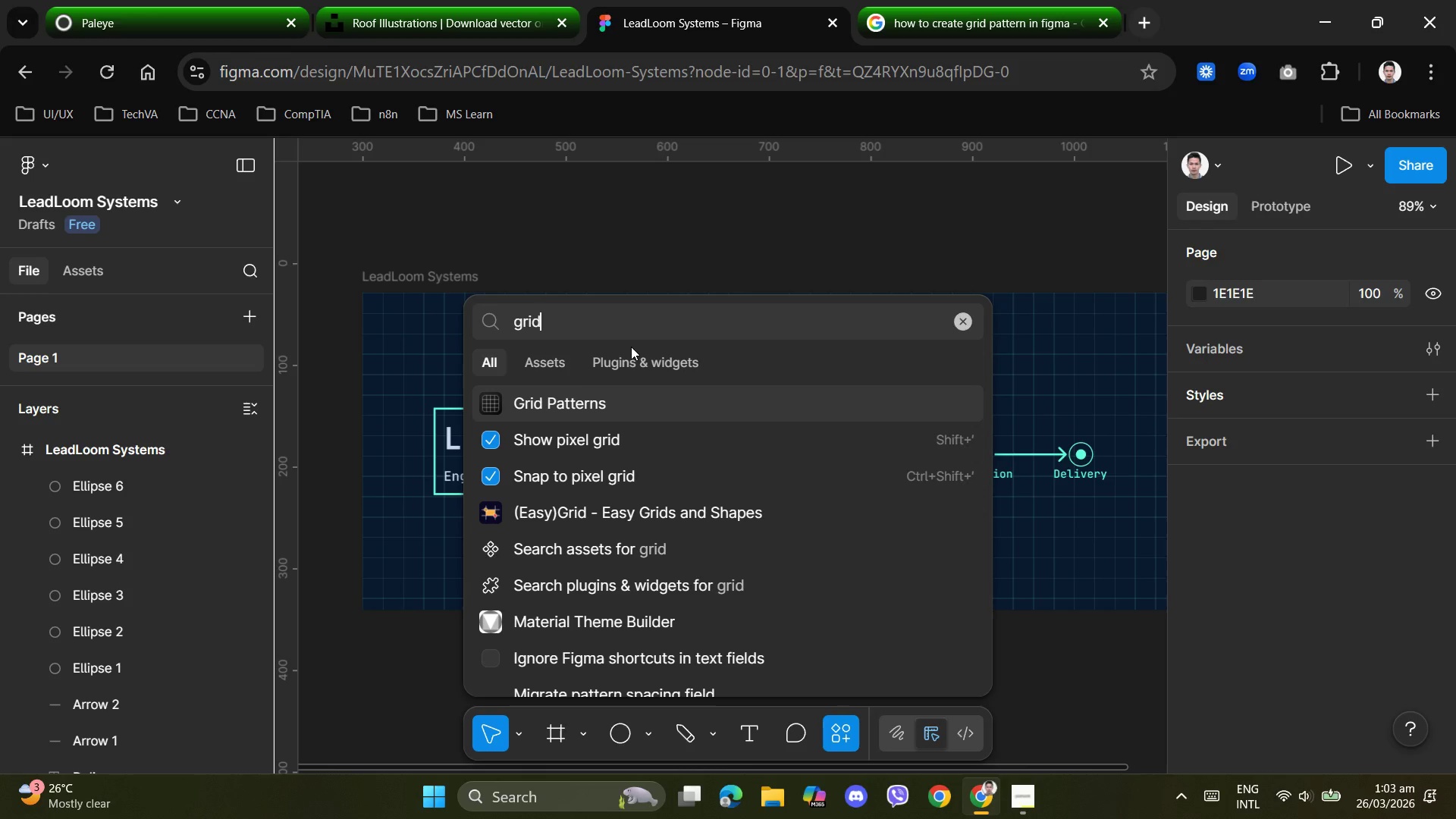 
scroll: coordinate [626, 532], scroll_direction: down, amount: 1.0
 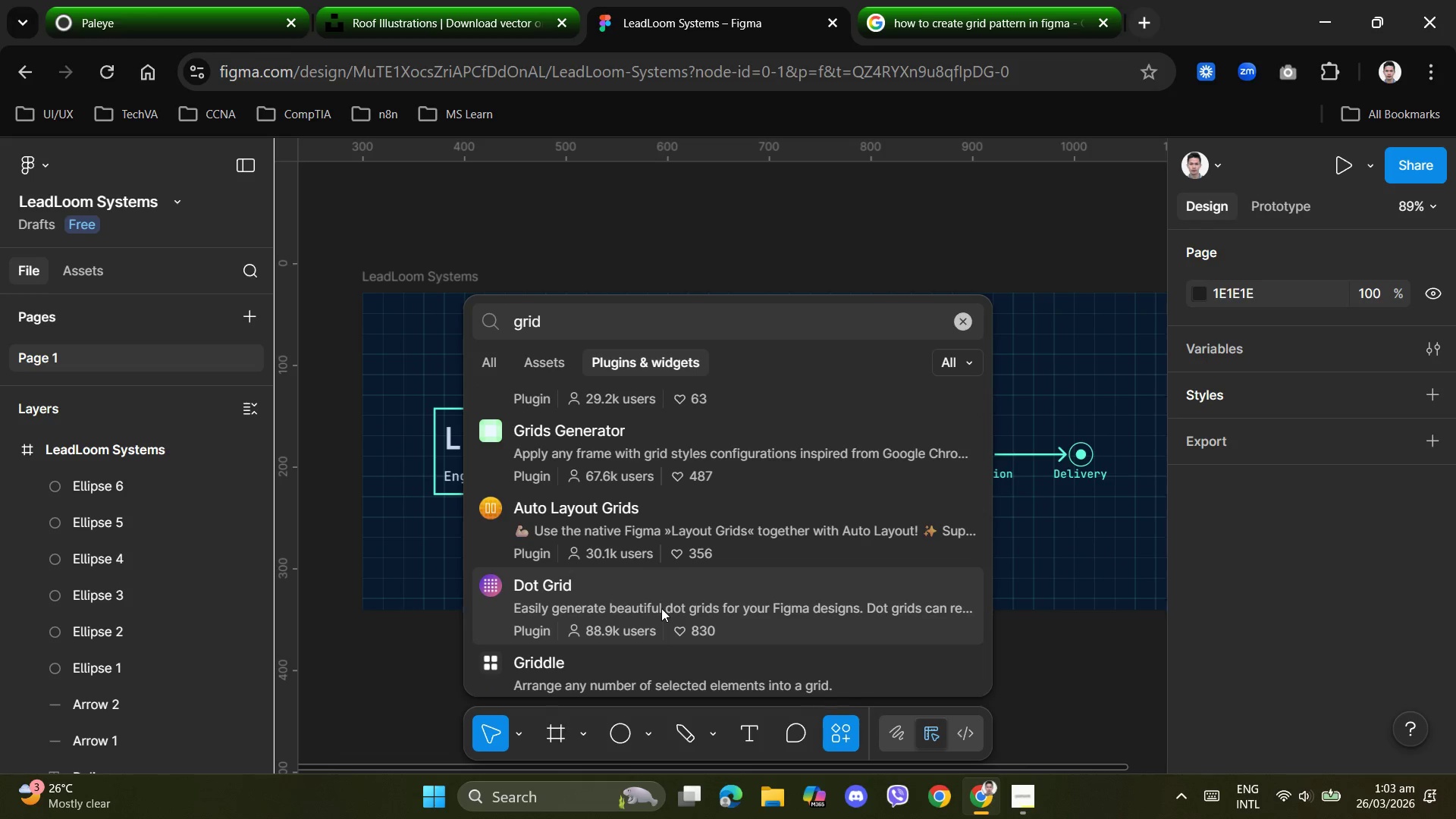 
left_click([761, 603])
 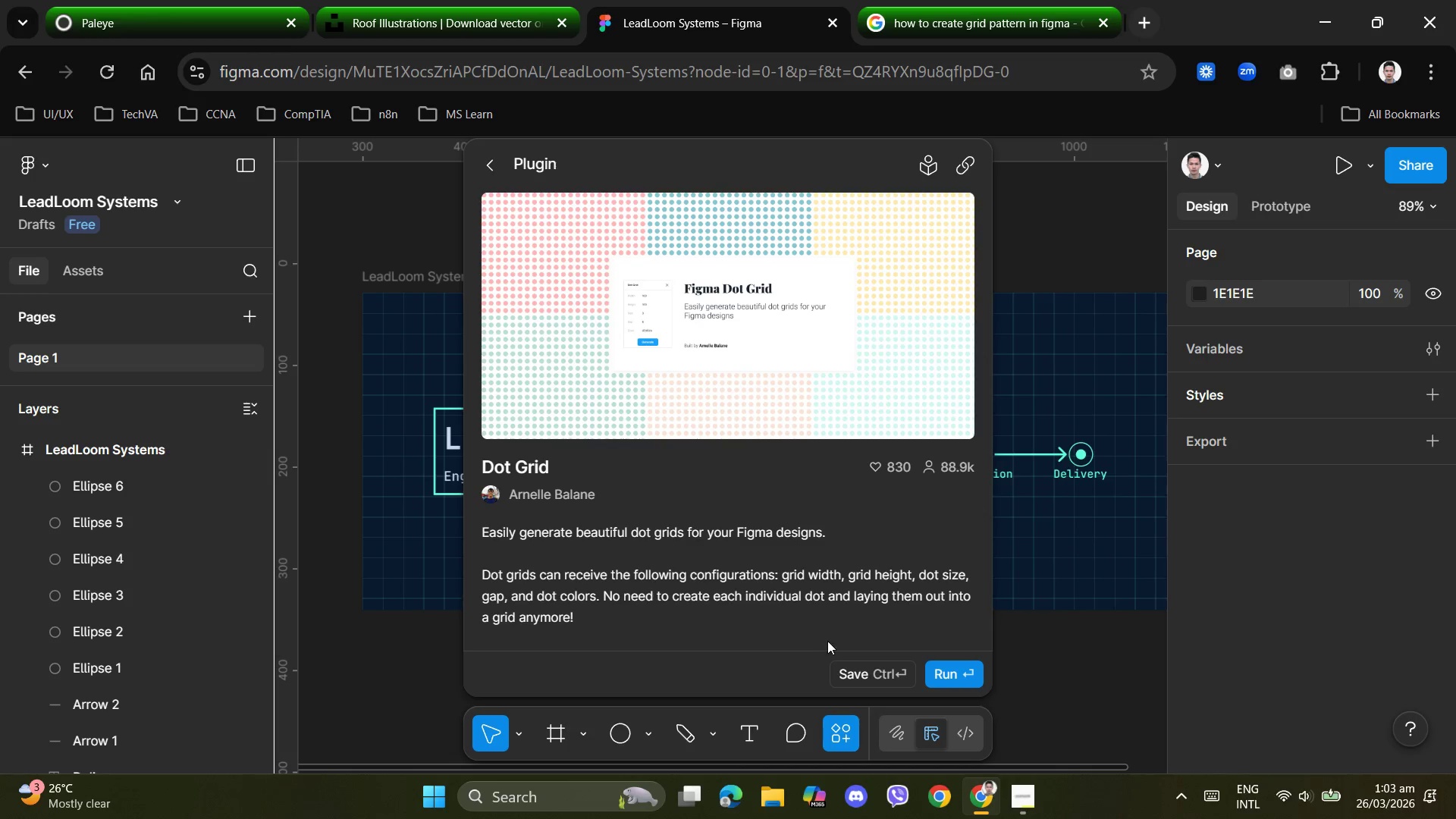 
left_click([946, 675])
 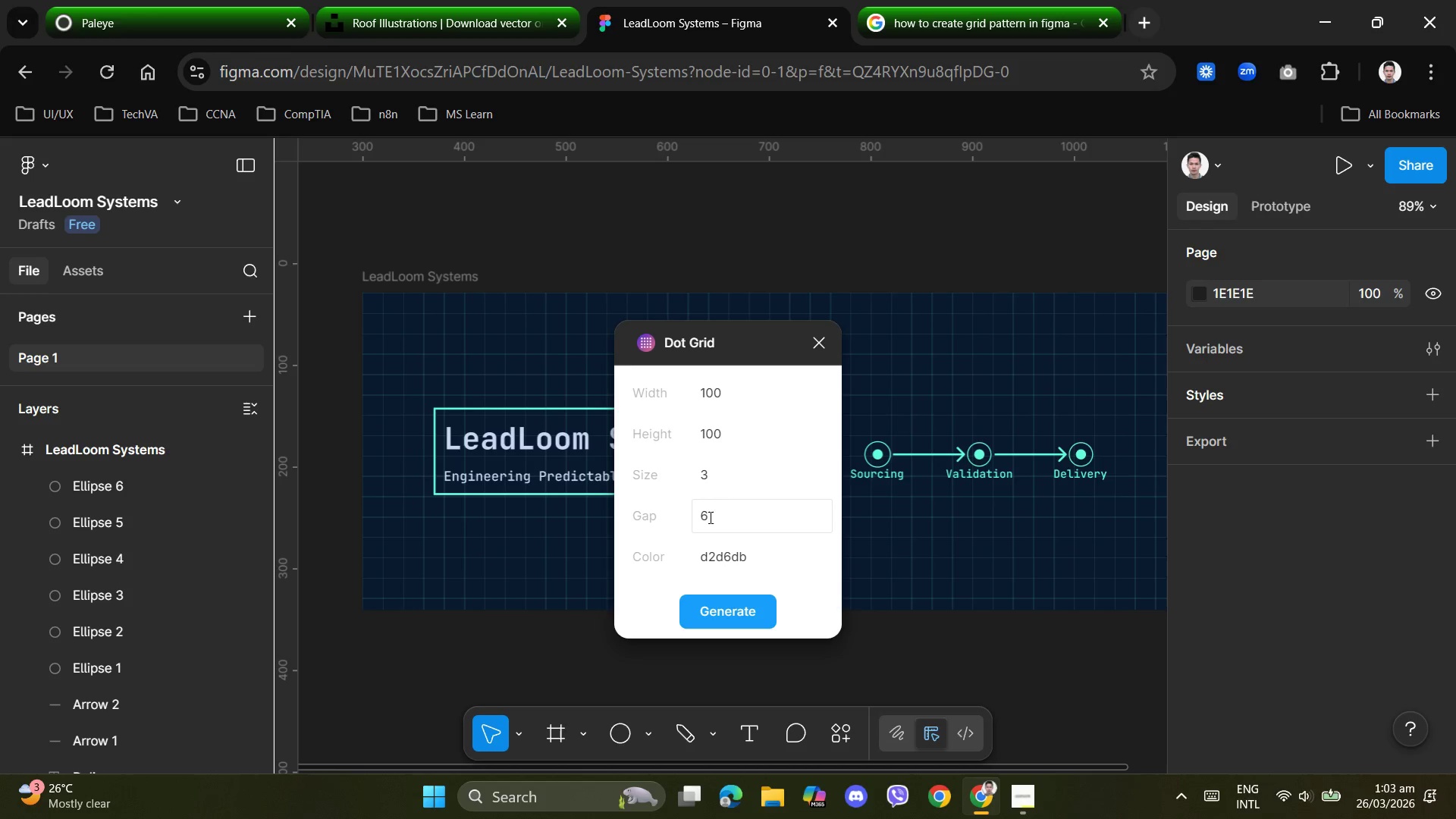 
wait(6.08)
 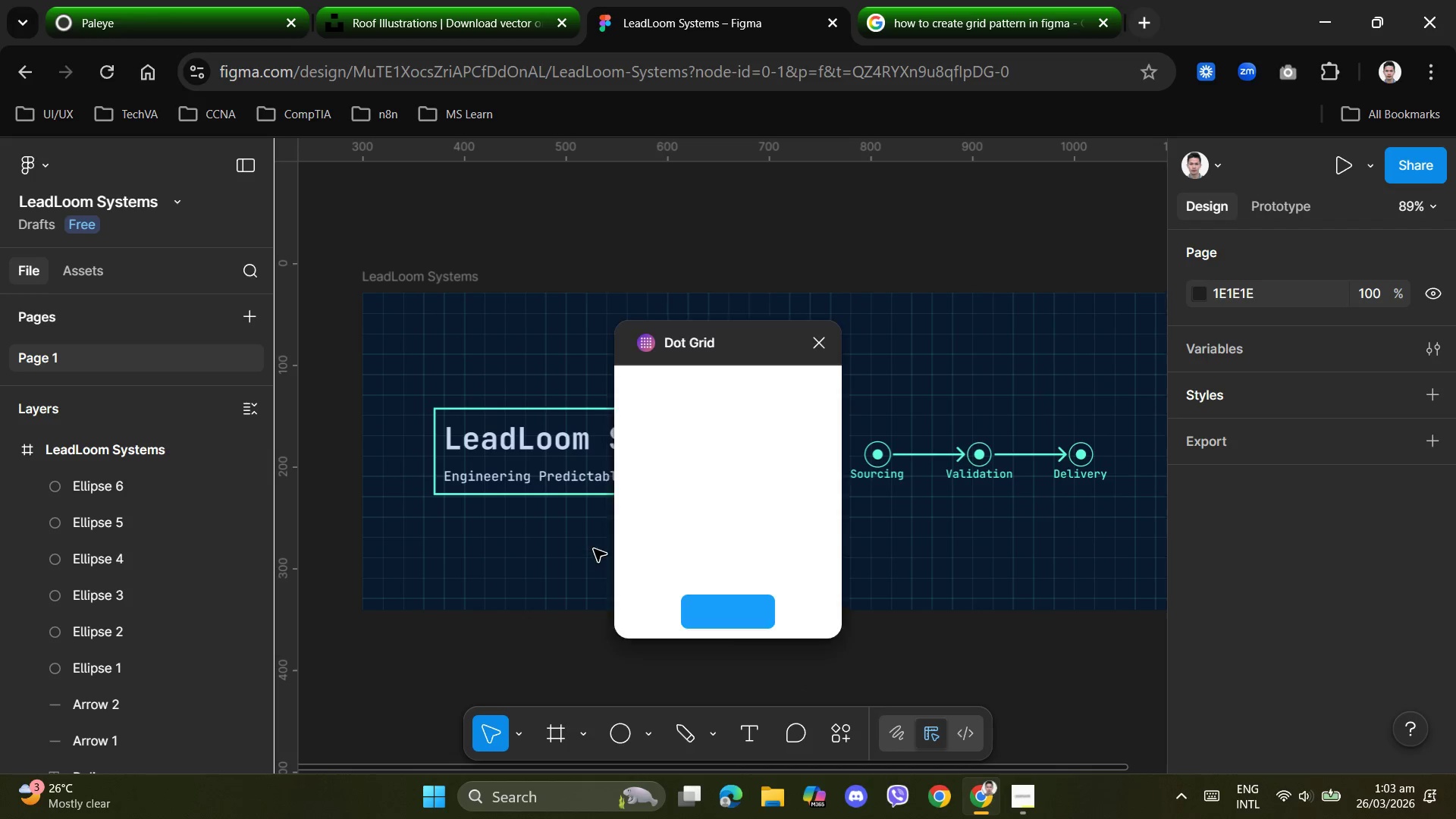 
left_click([732, 392])
 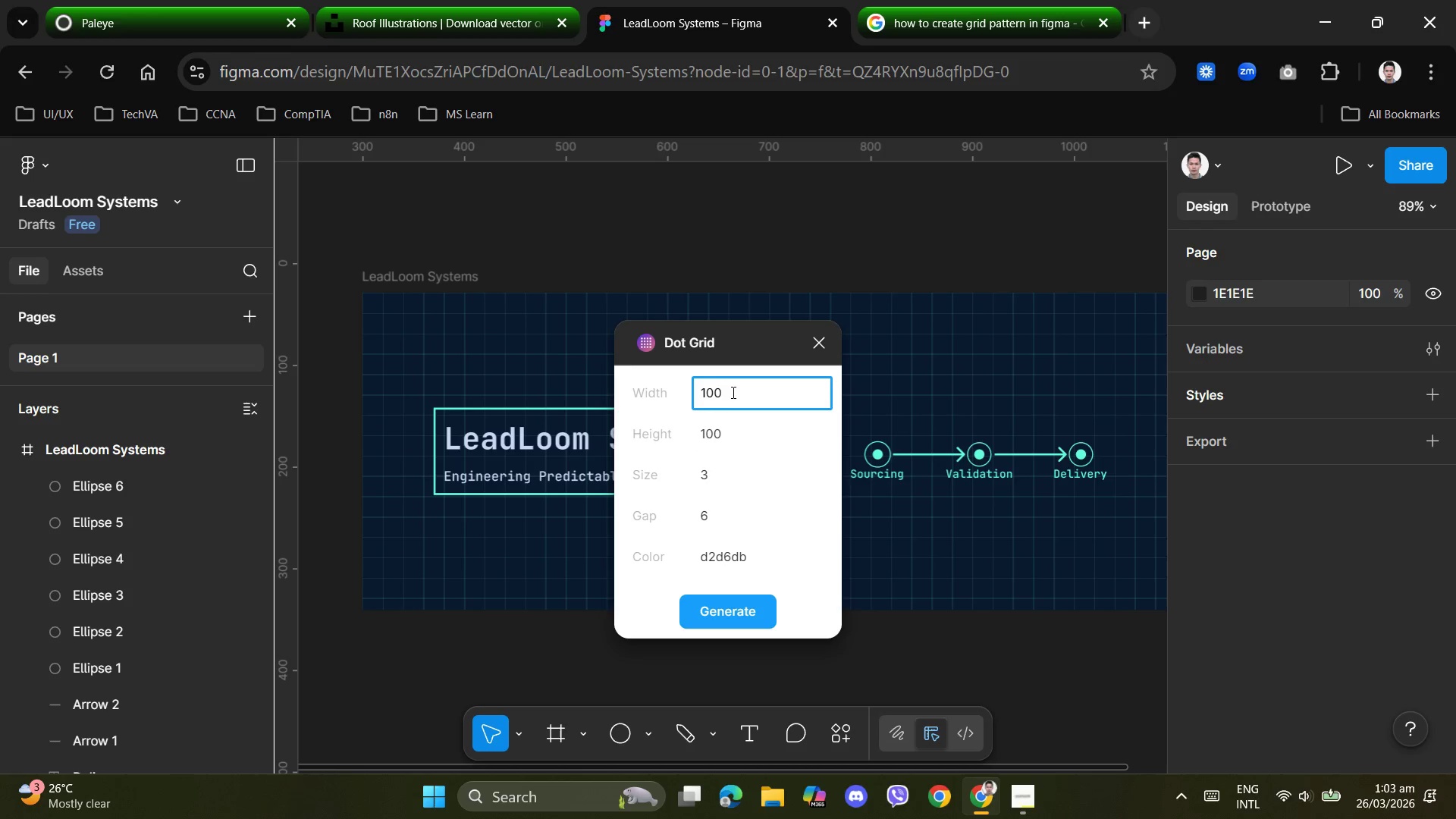 
left_click_drag(start_coordinate=[732, 392], to_coordinate=[676, 388])